 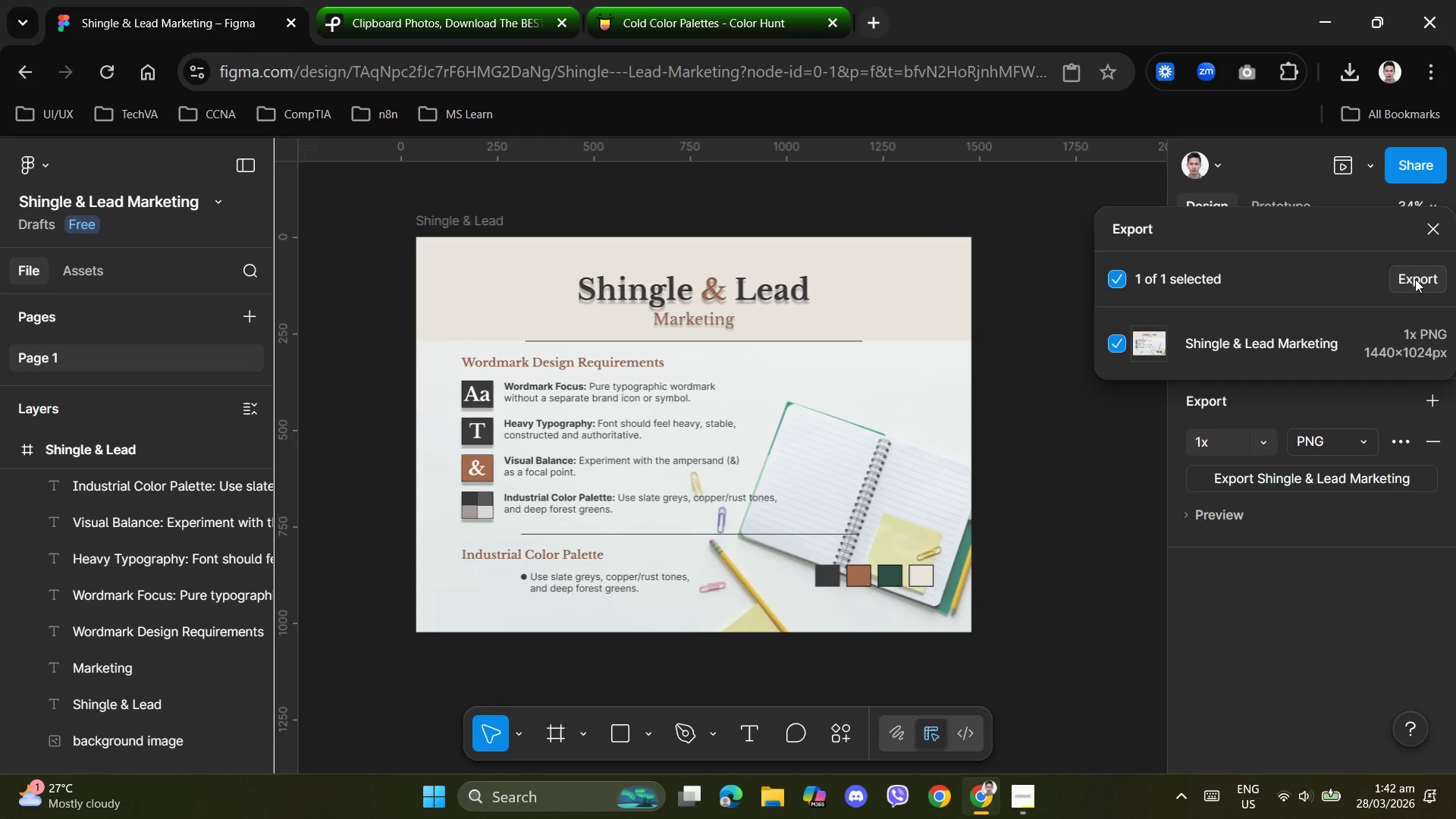 
left_click([1365, 452])
 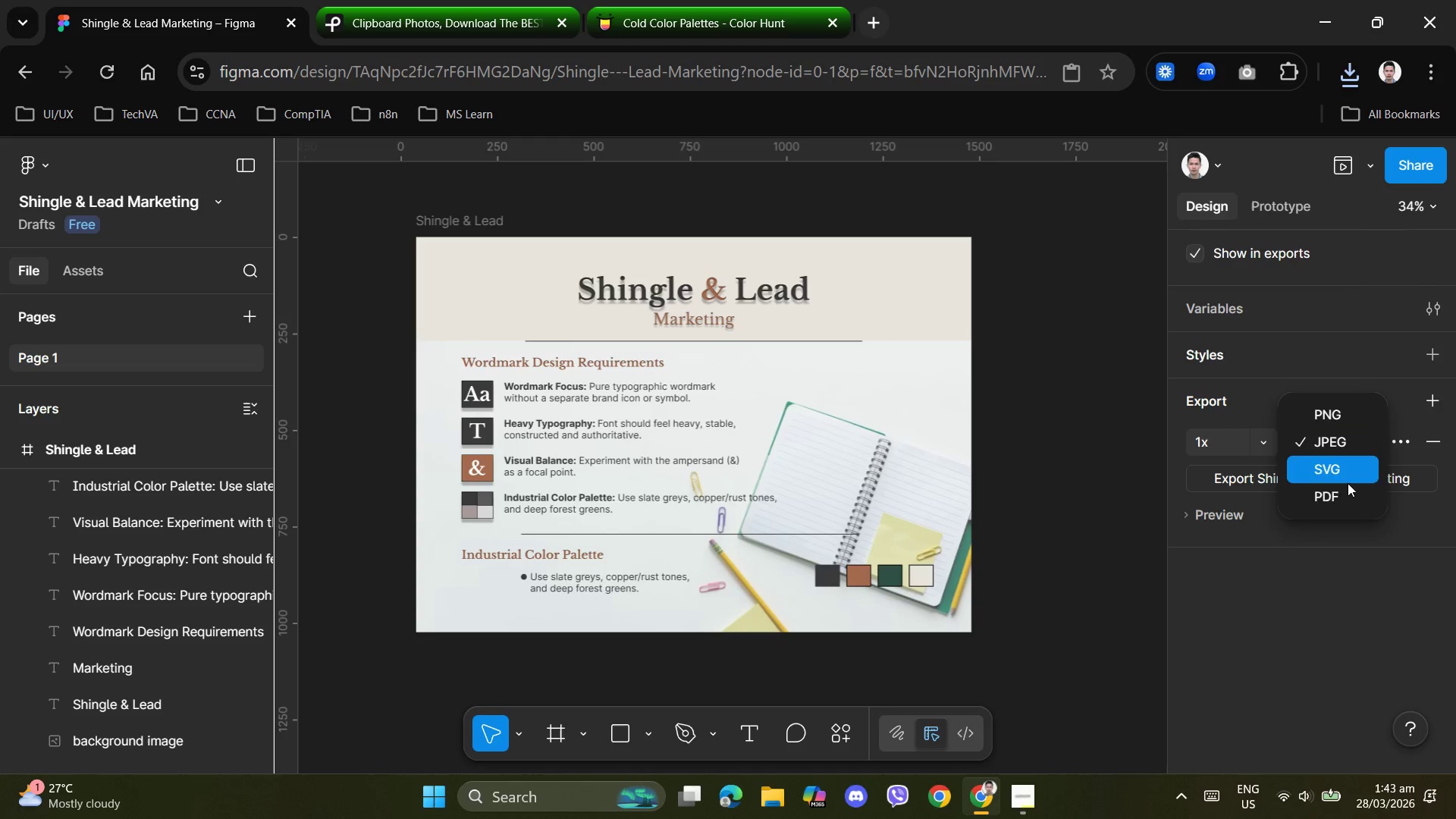 
left_click([1332, 470])
 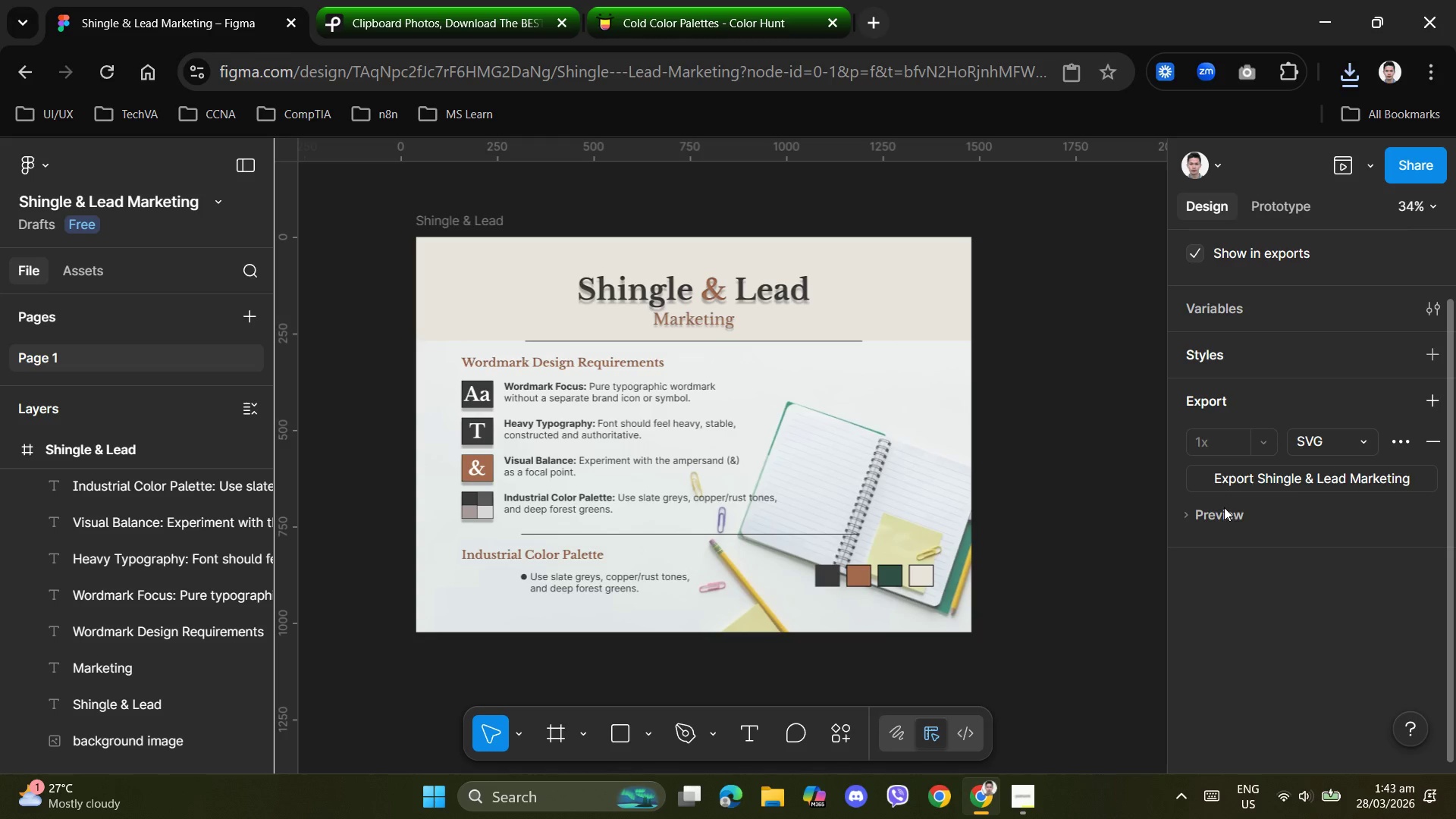 
left_click([1210, 518])
 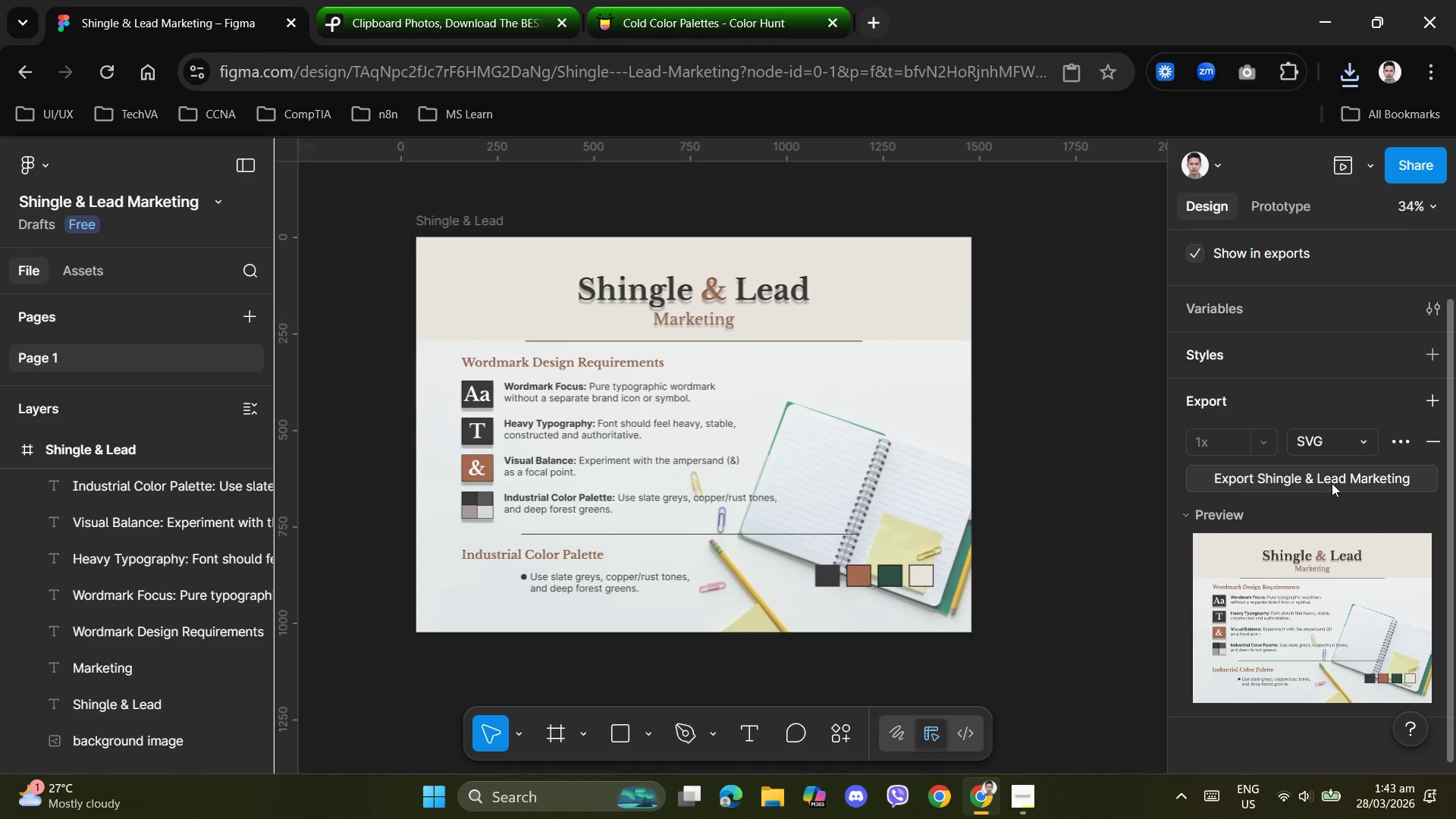 
left_click([1390, 445])
 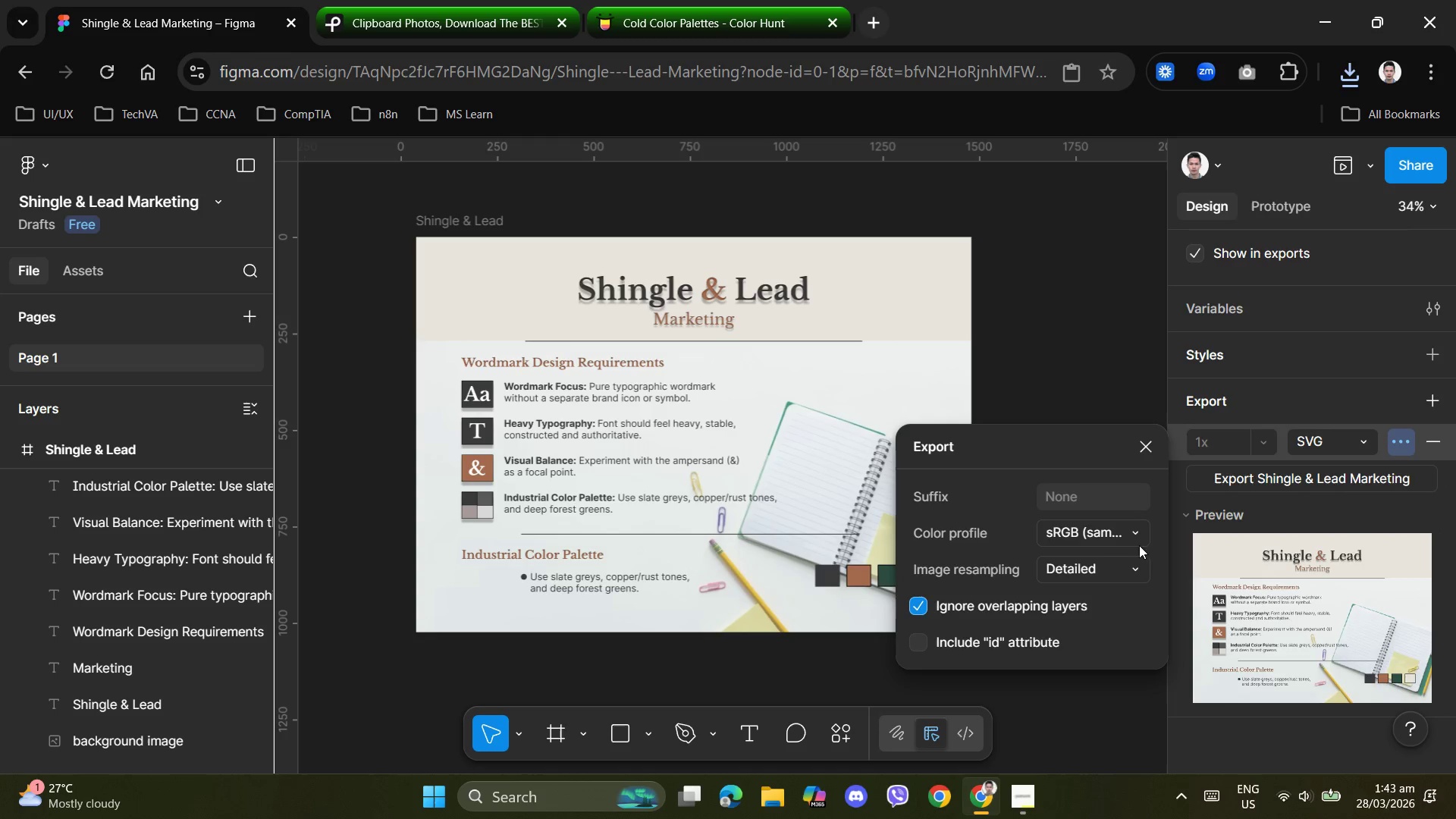 
left_click([1138, 531])
 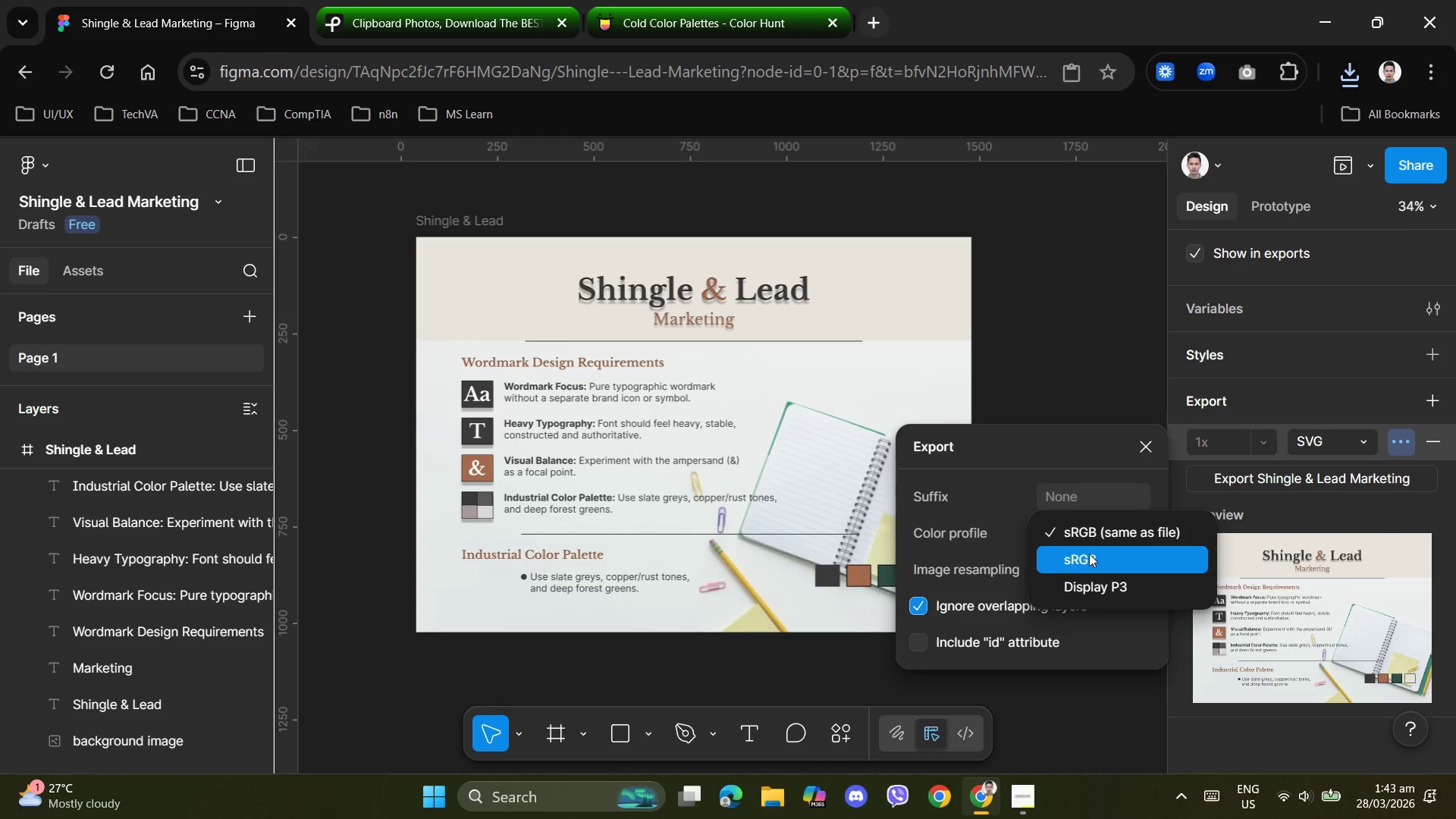 
left_click([1087, 556])
 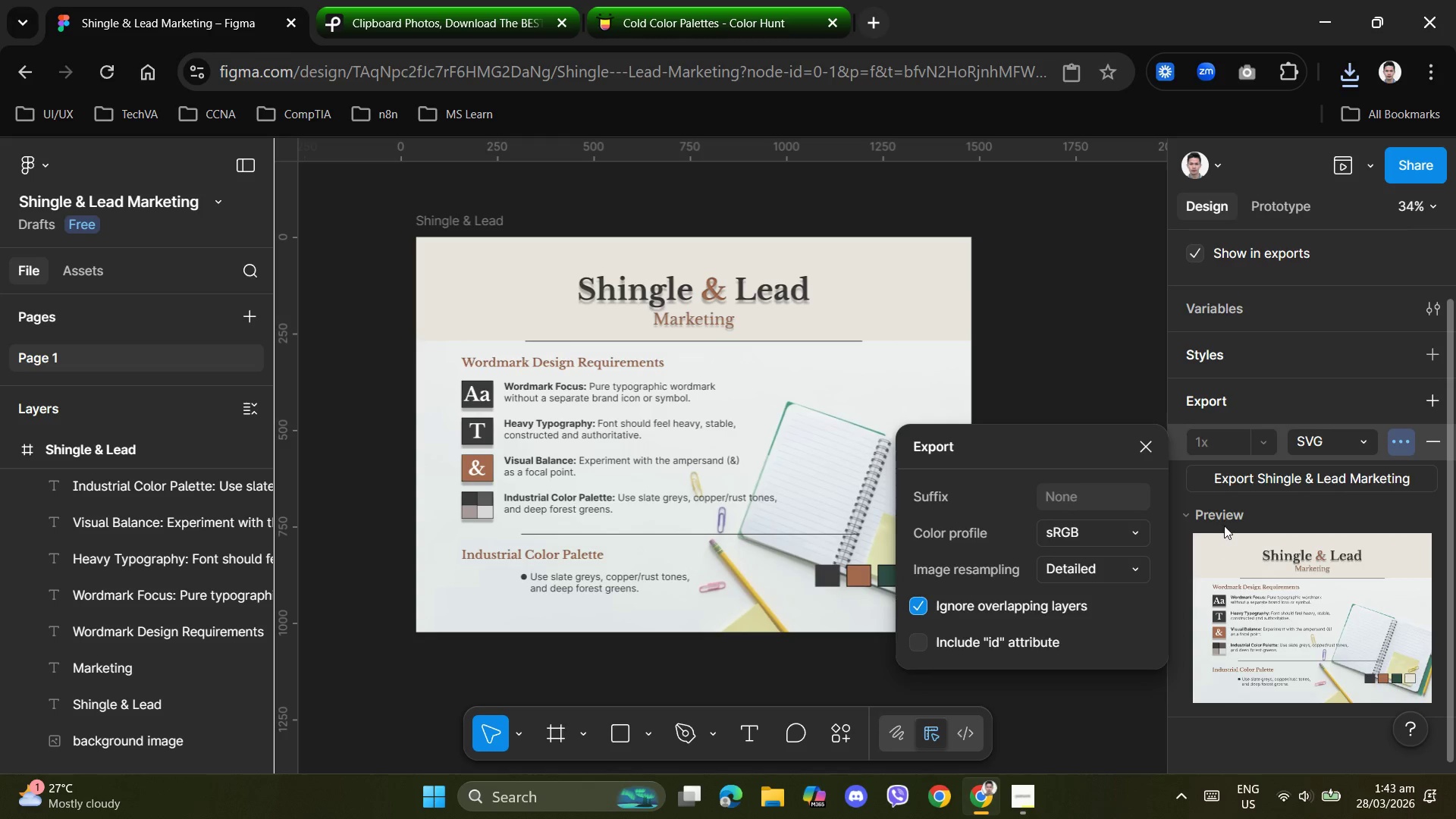 
left_click([1225, 515])
 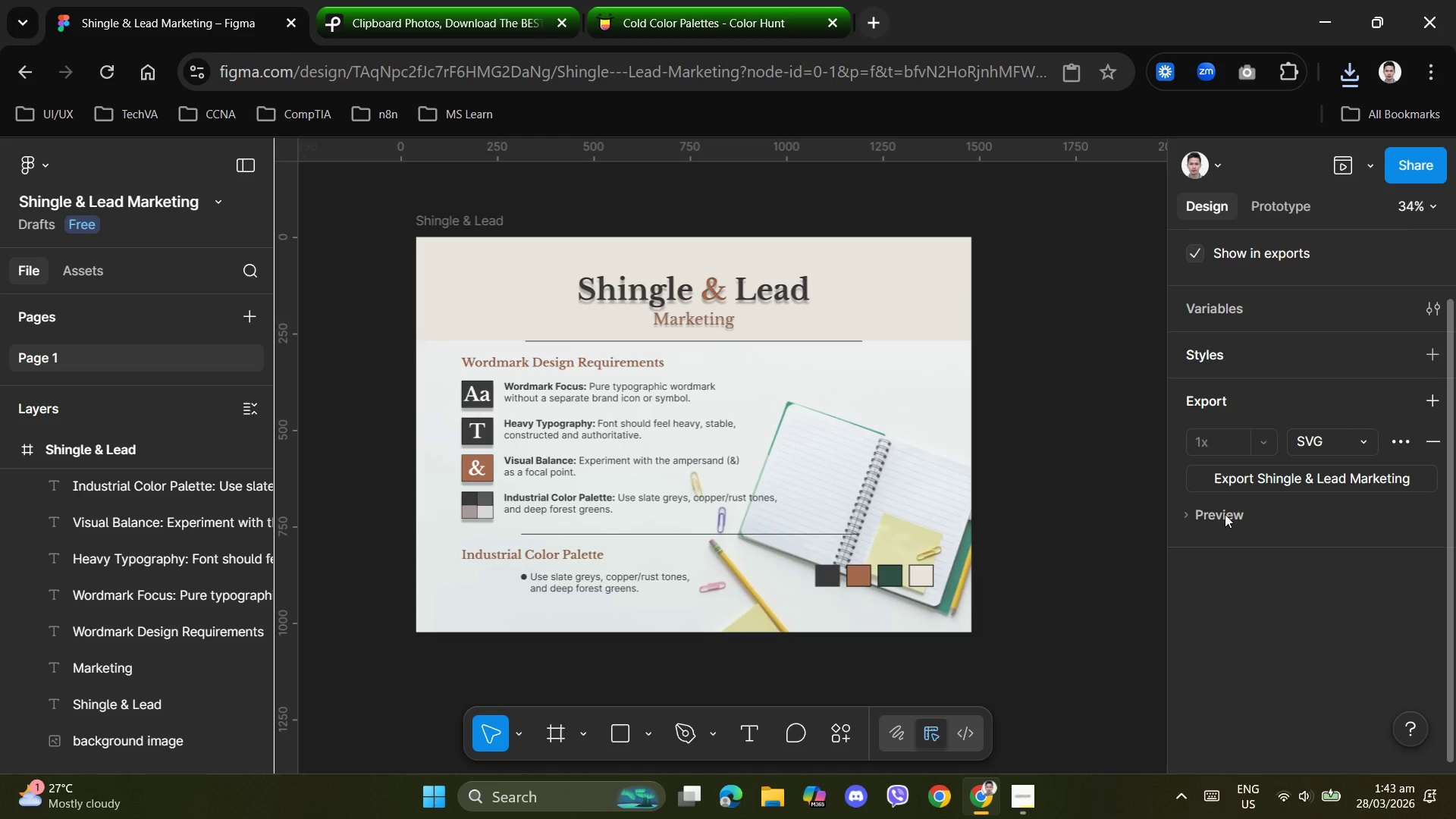 
left_click([1225, 514])
 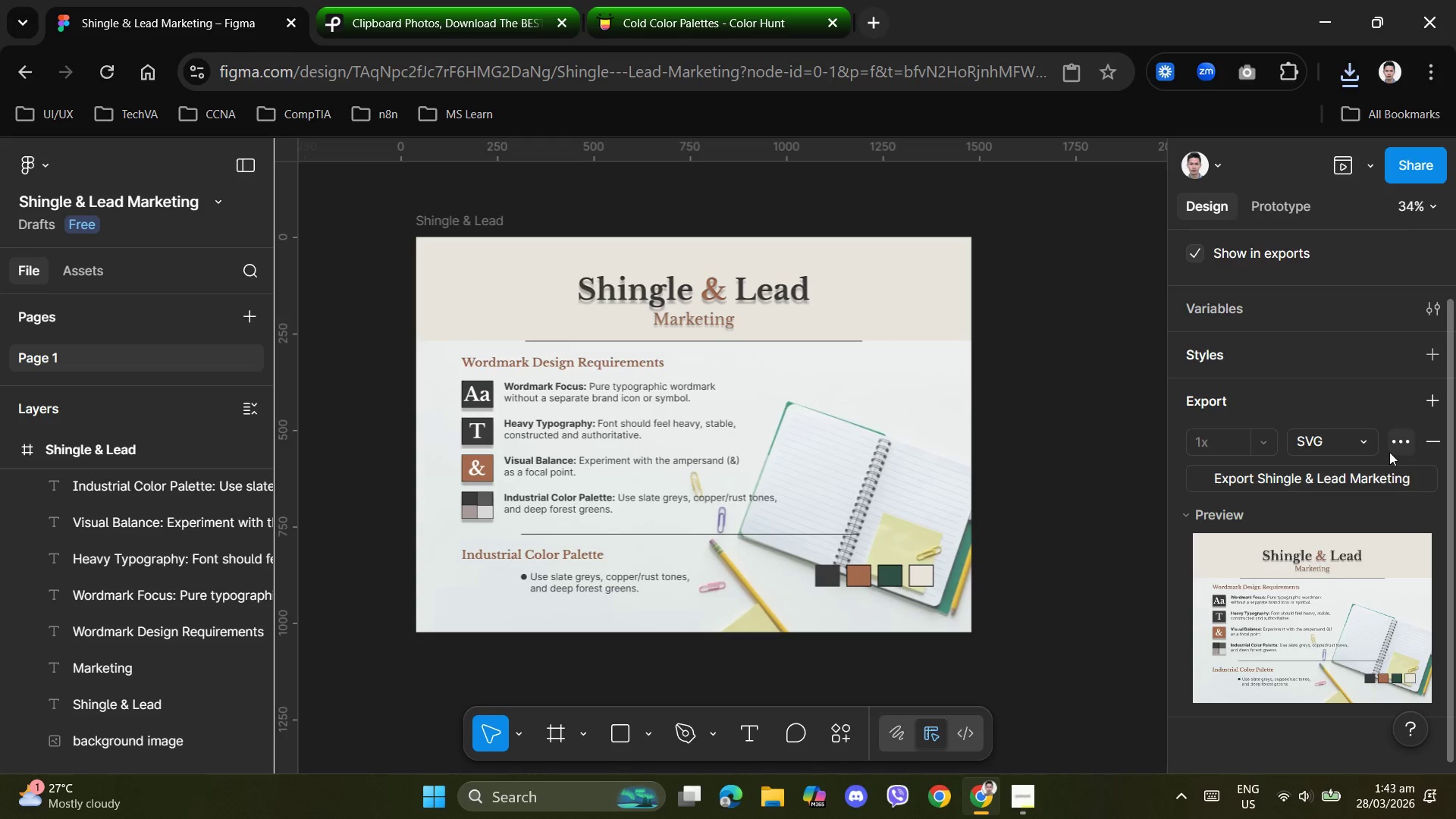 
left_click([1395, 444])
 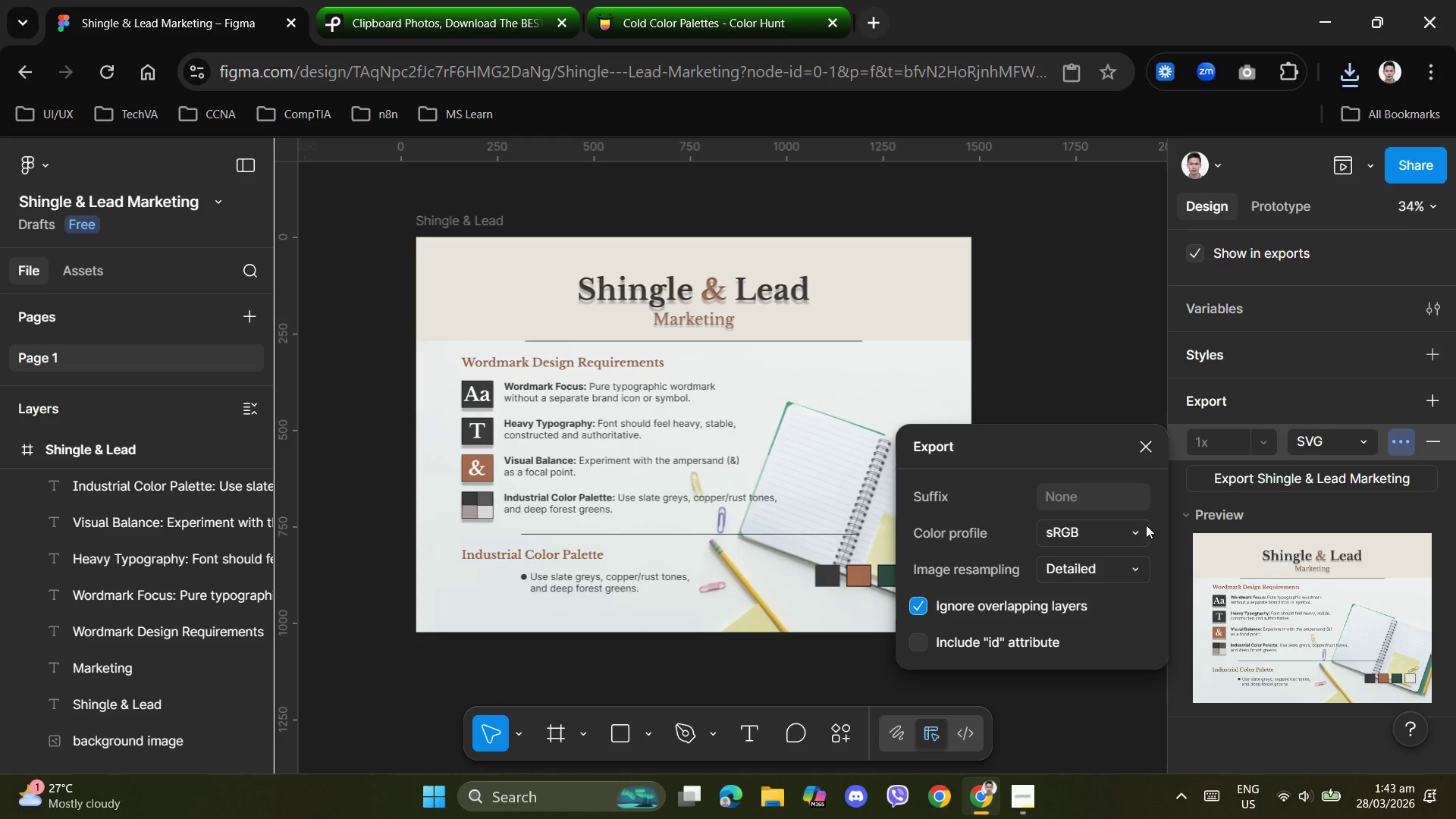 
left_click([918, 599])
 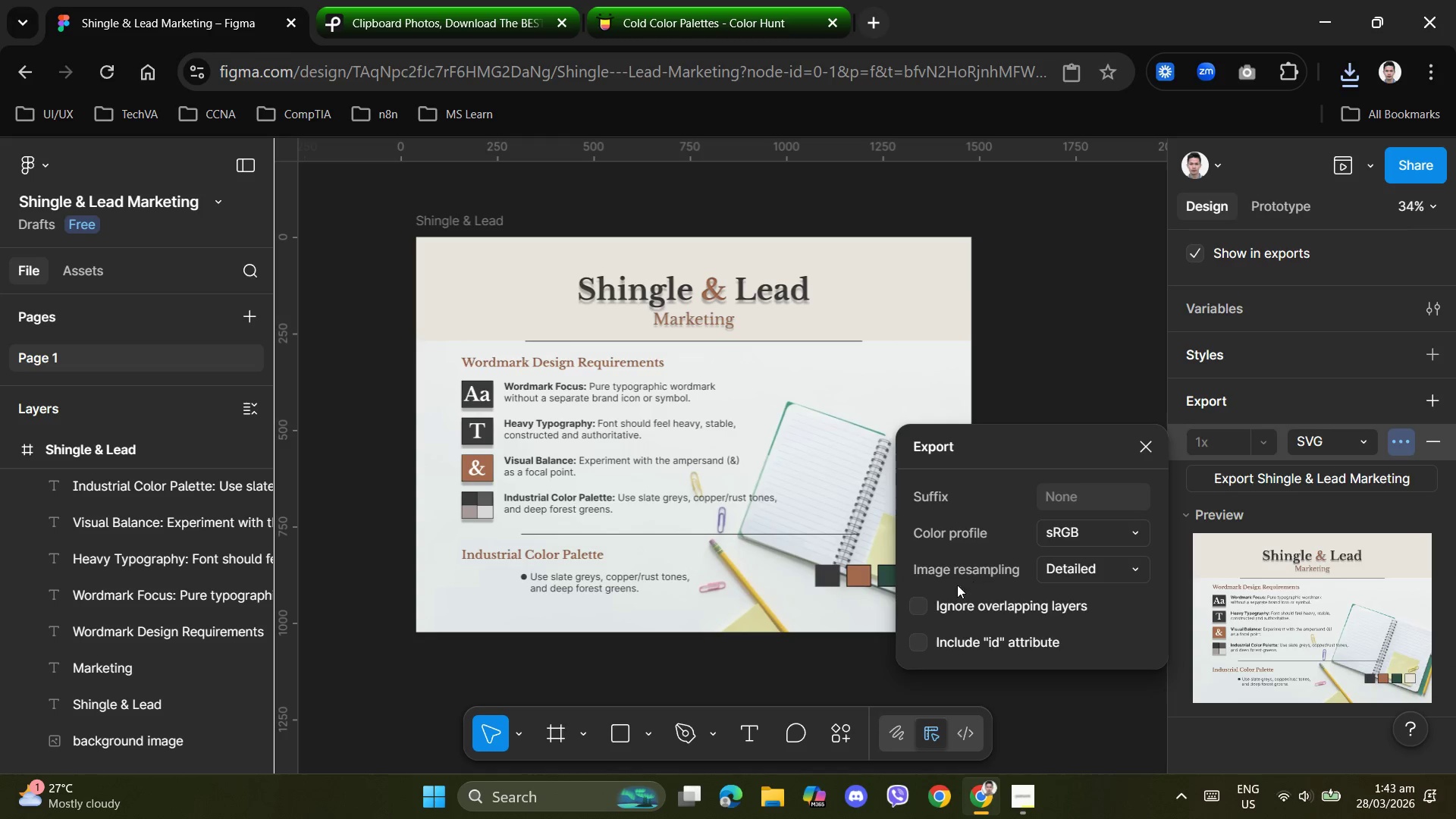 
left_click([921, 606])
 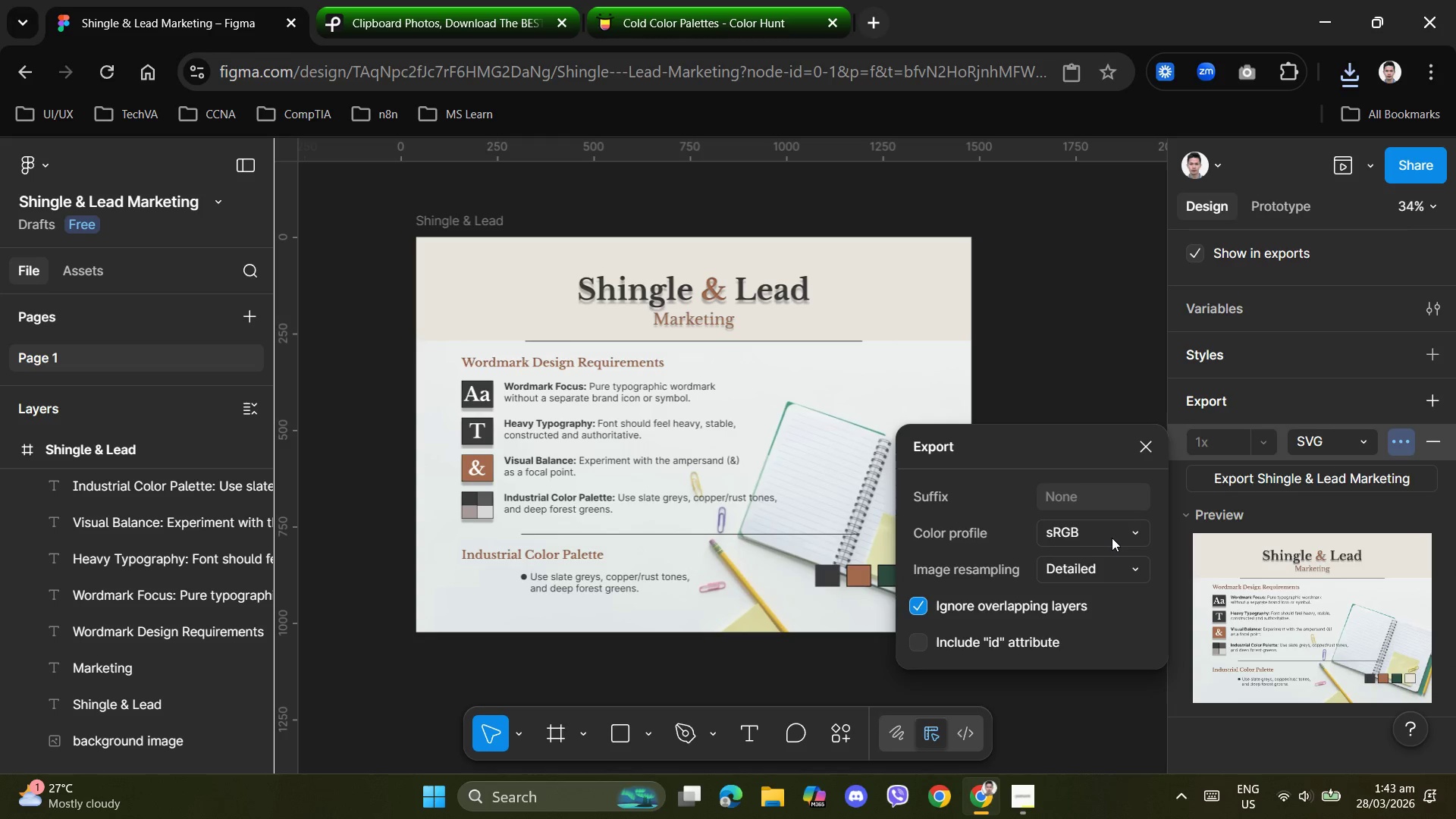 
left_click([1112, 538])
 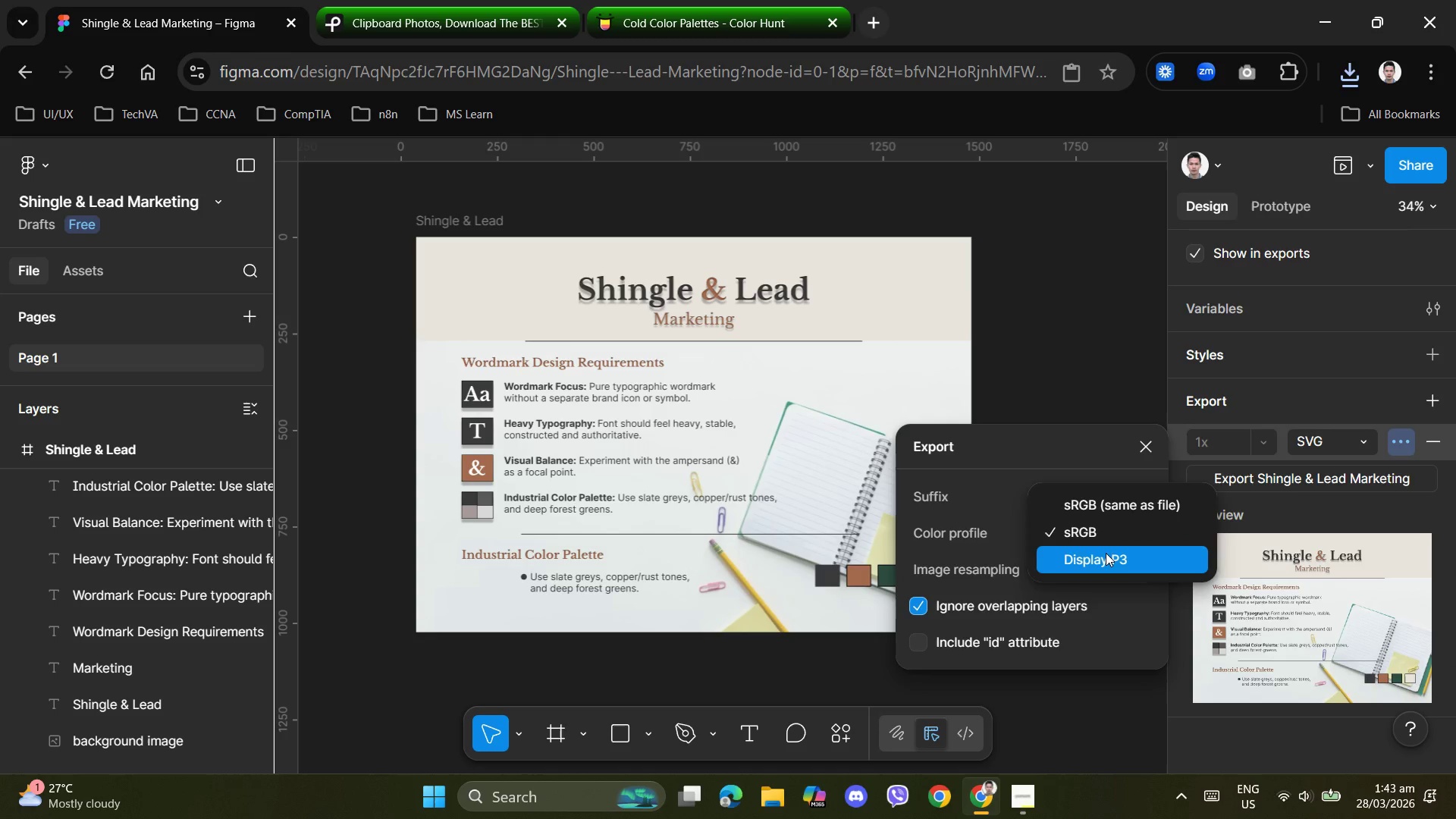 
left_click([1106, 554])
 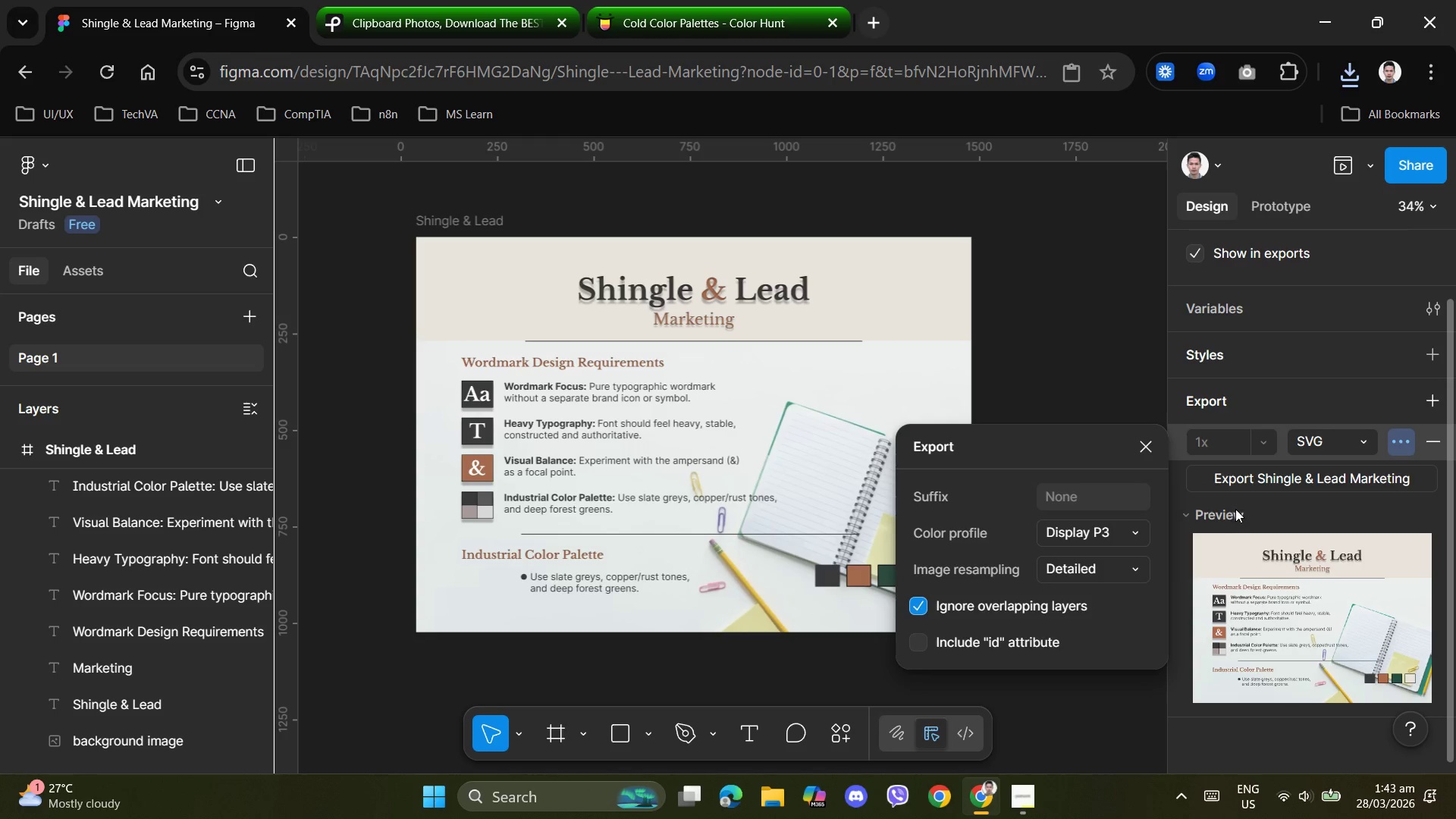 
left_click([1230, 511])
 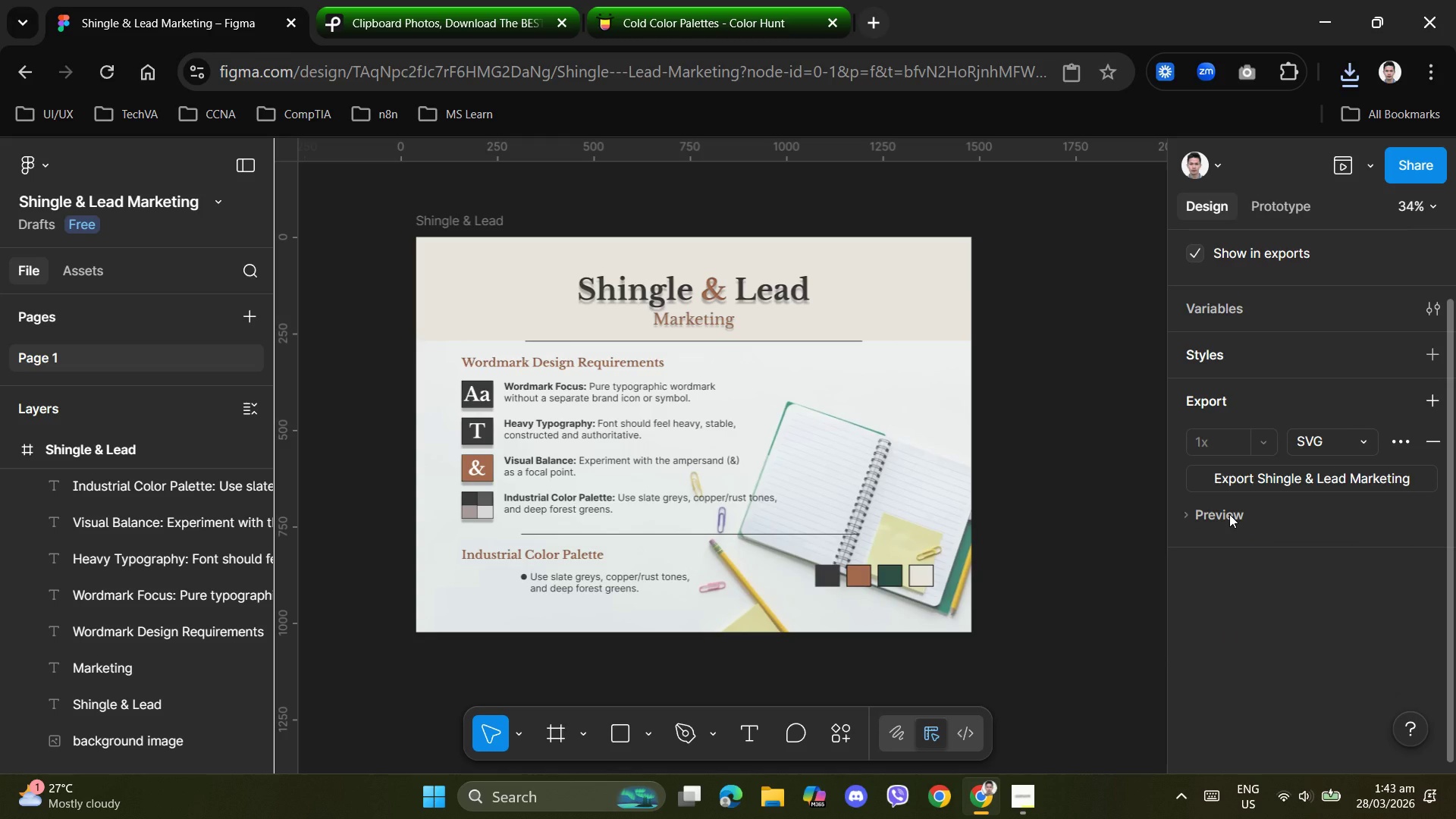 
left_click([1229, 514])
 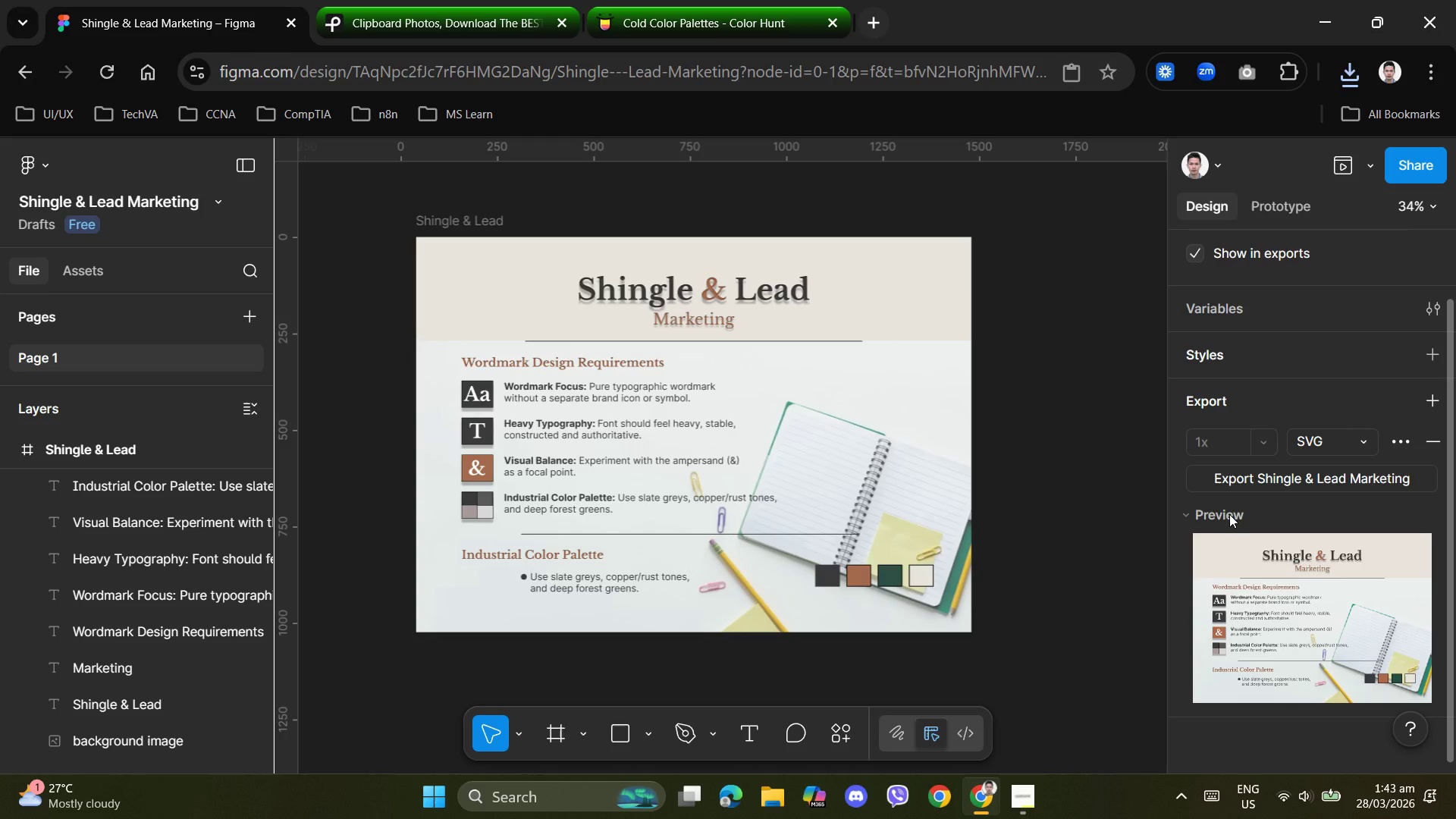 
left_click([1229, 514])
 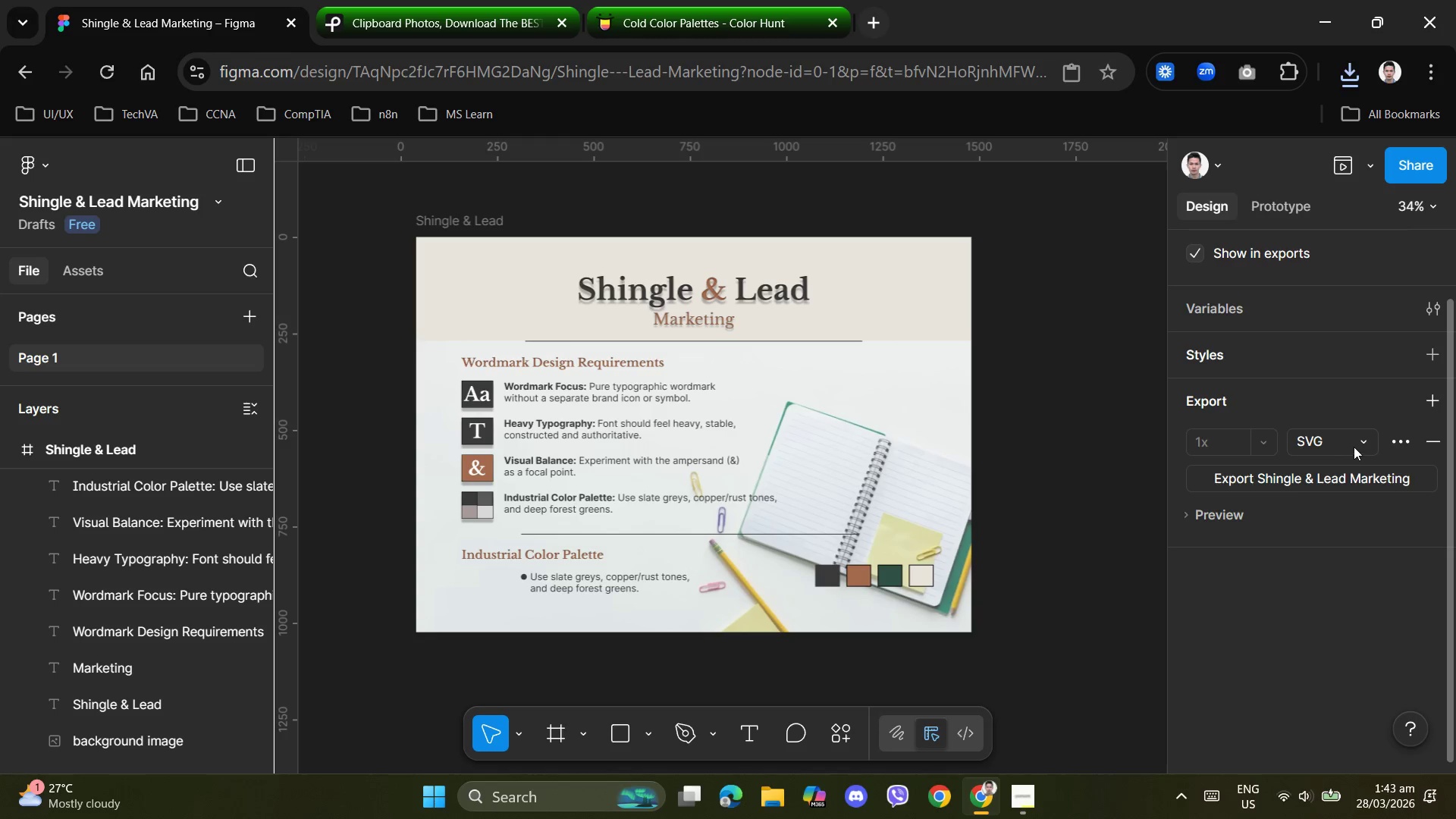 
left_click([1357, 446])
 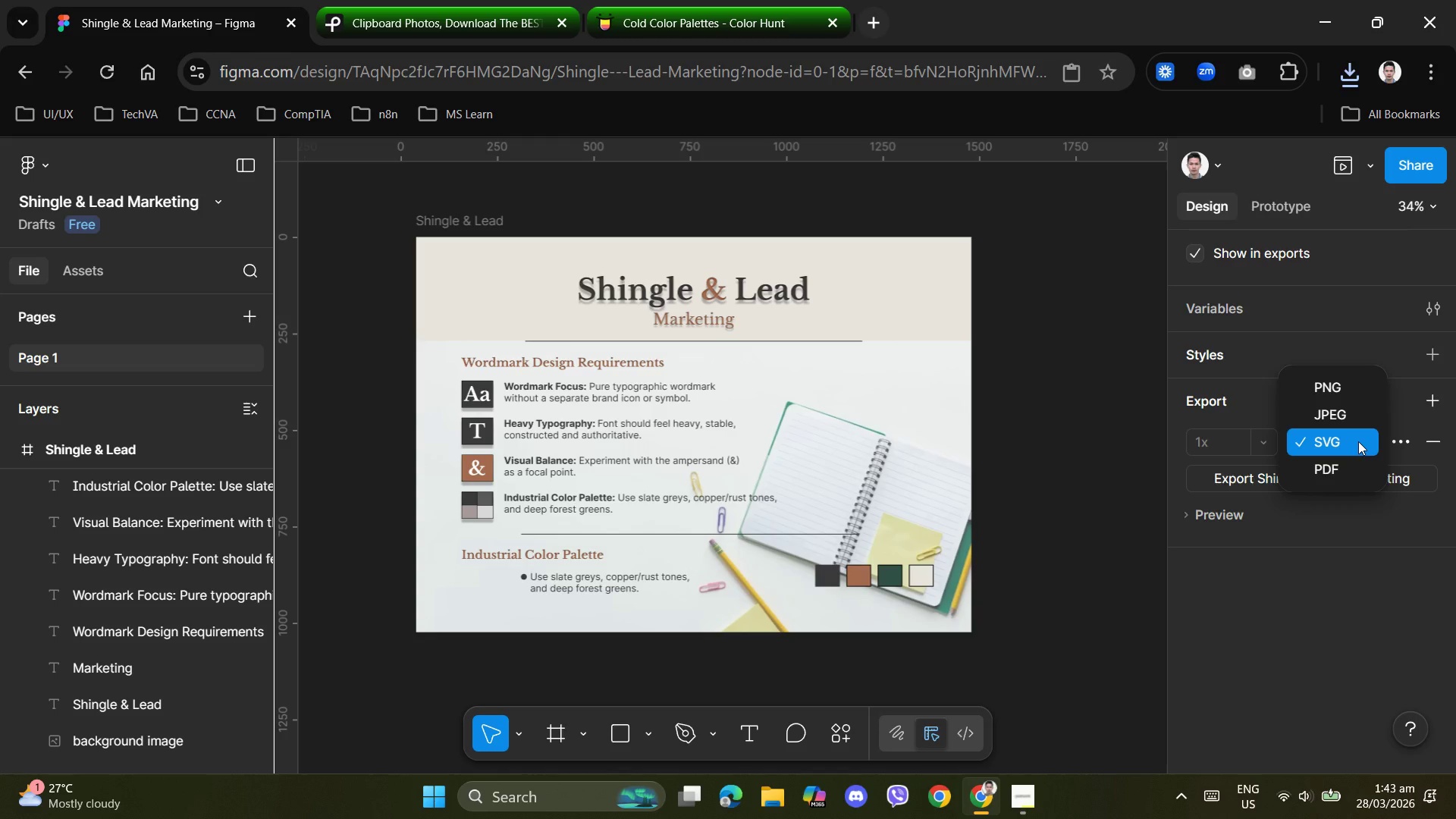 
left_click([1358, 441])
 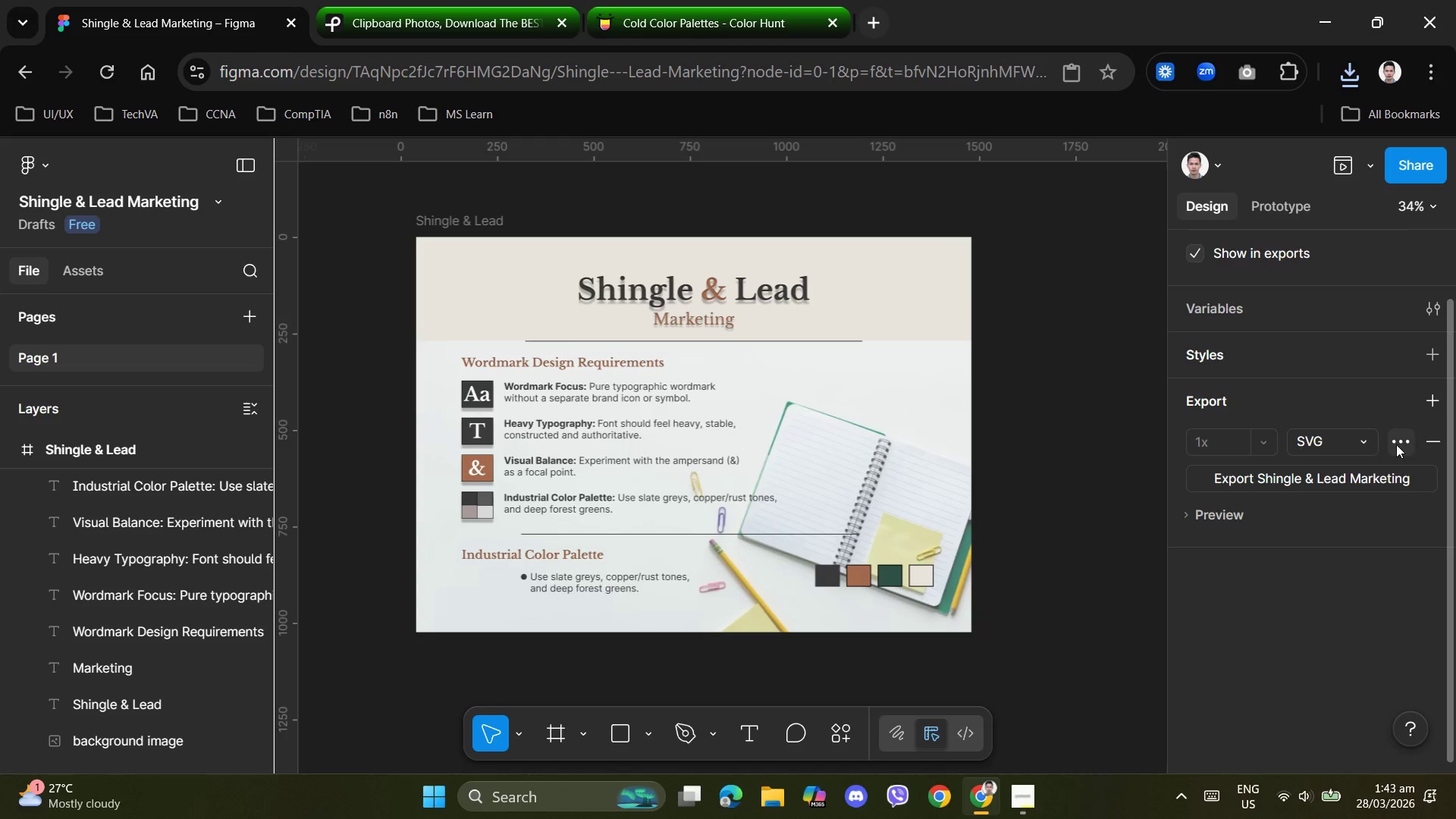 
left_click([1397, 444])
 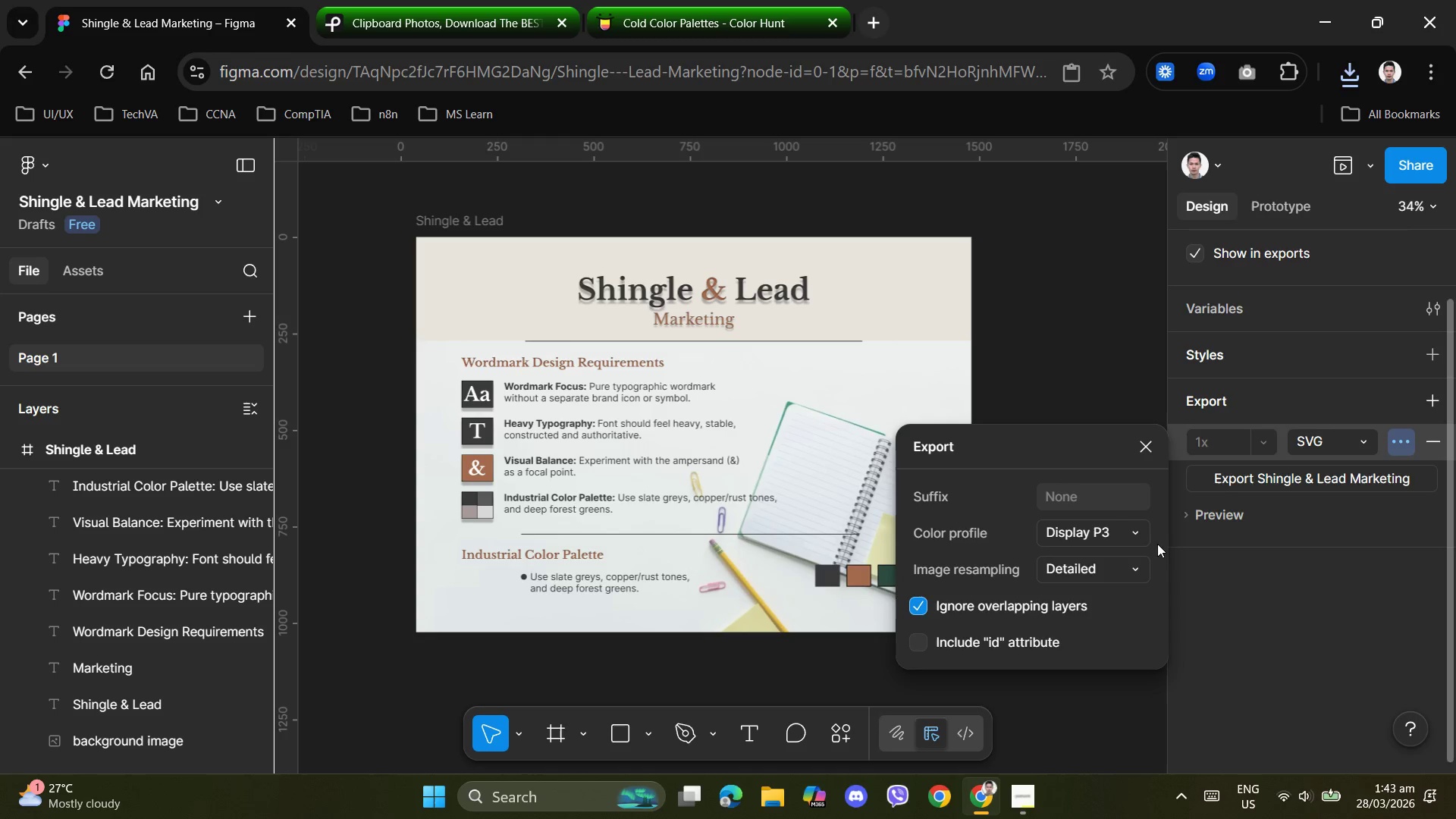 
wait(9.08)
 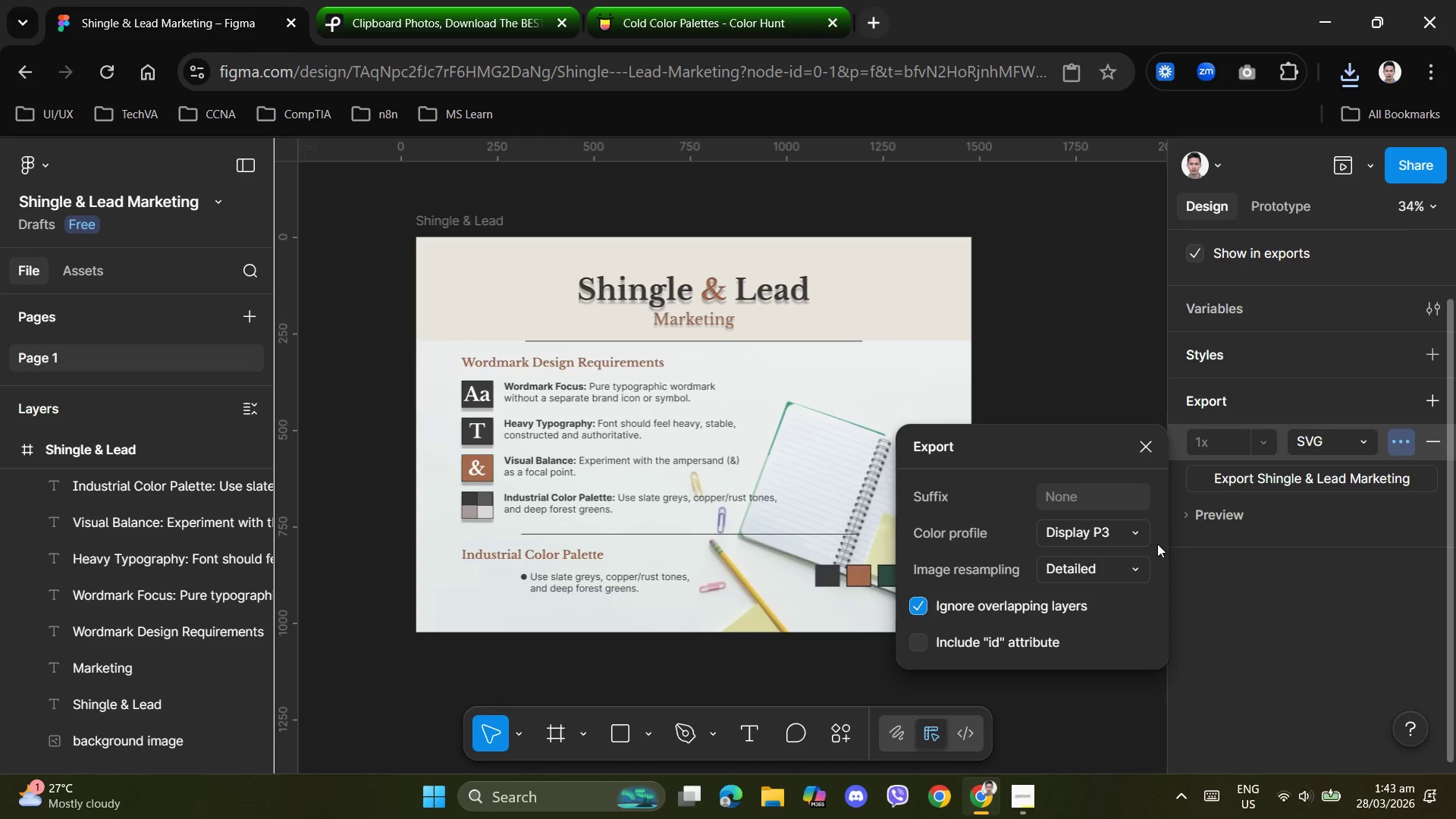 
left_click([1429, 442])
 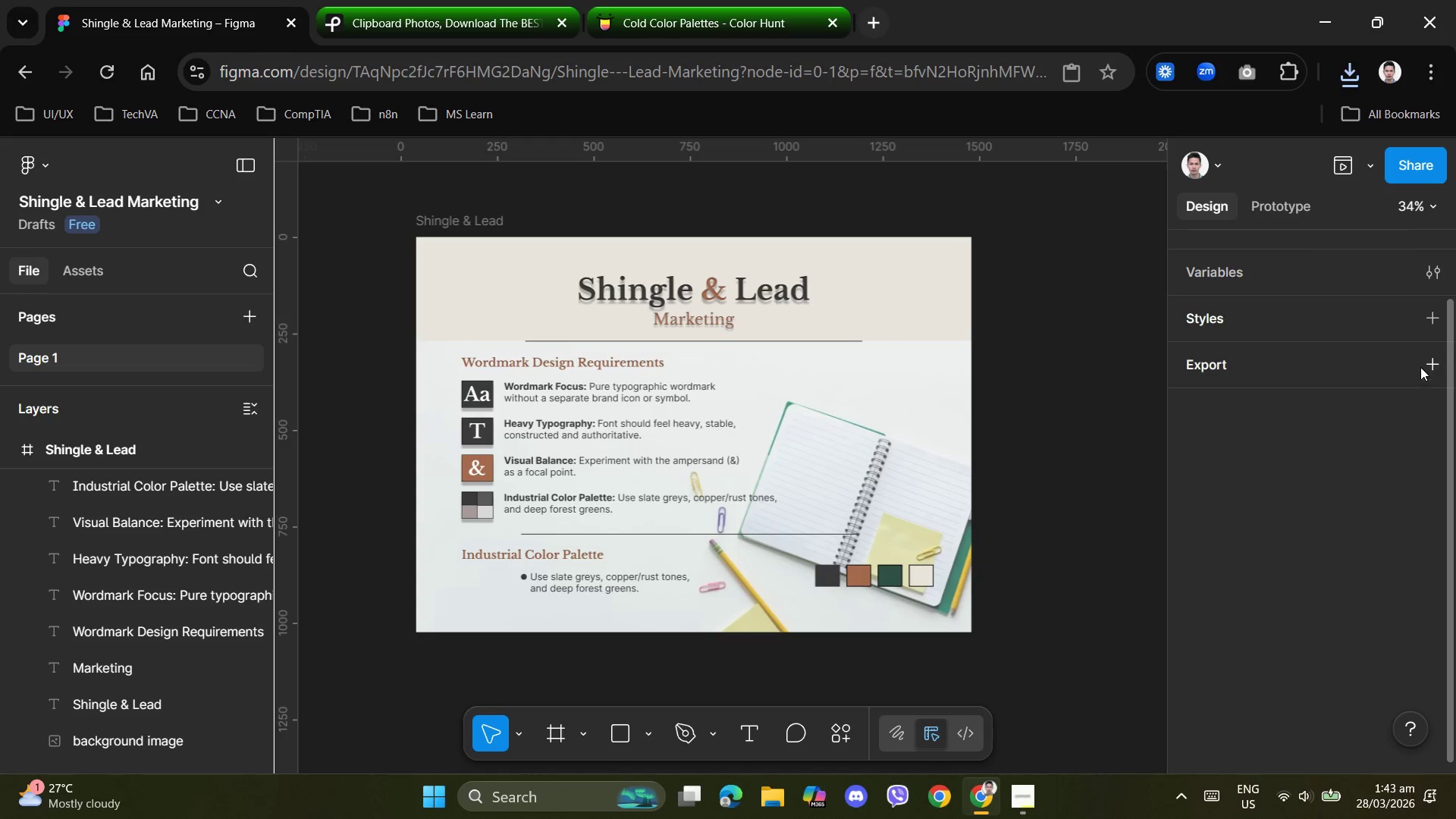 
left_click([1434, 362])
 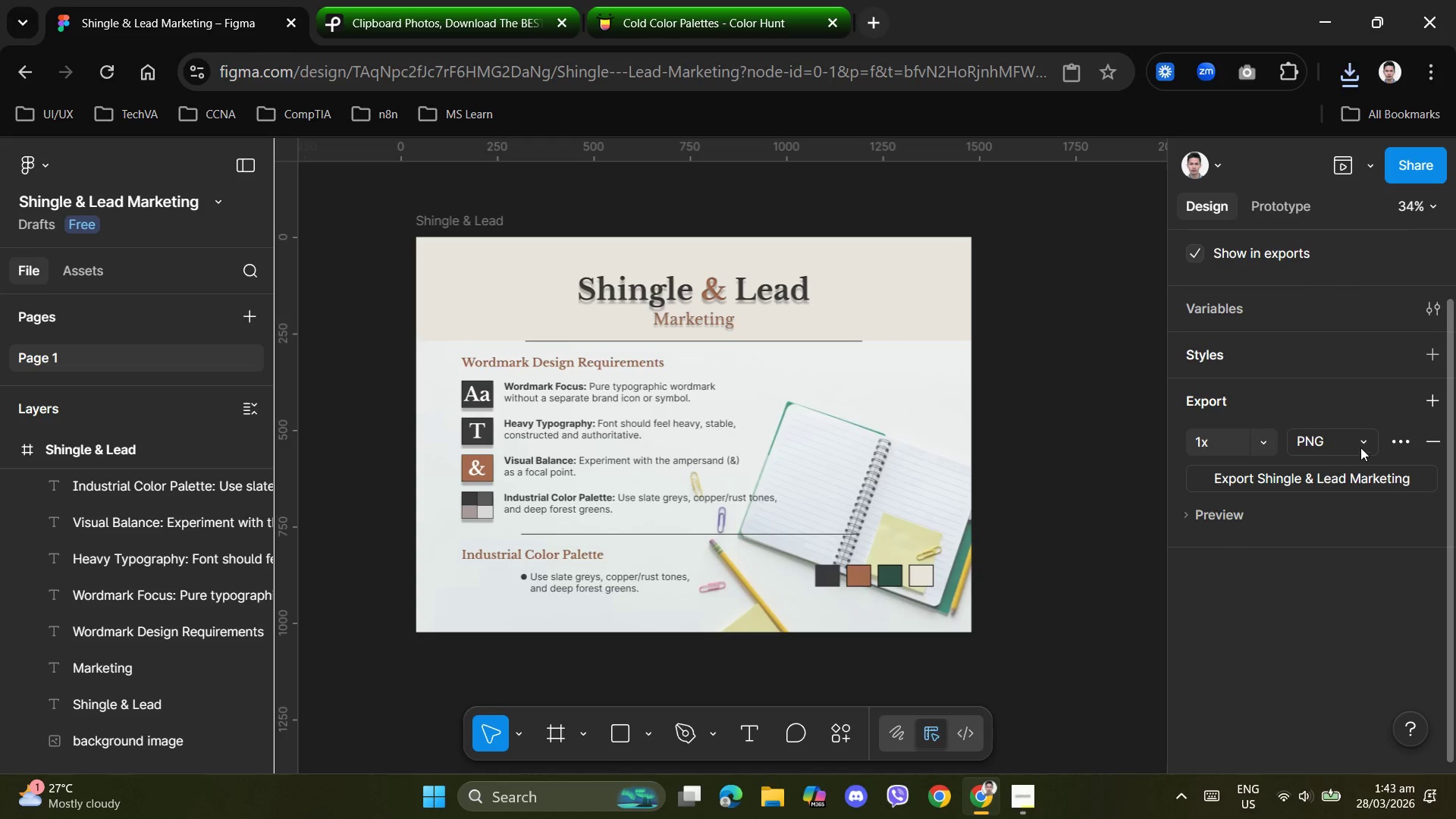 
left_click([1362, 443])
 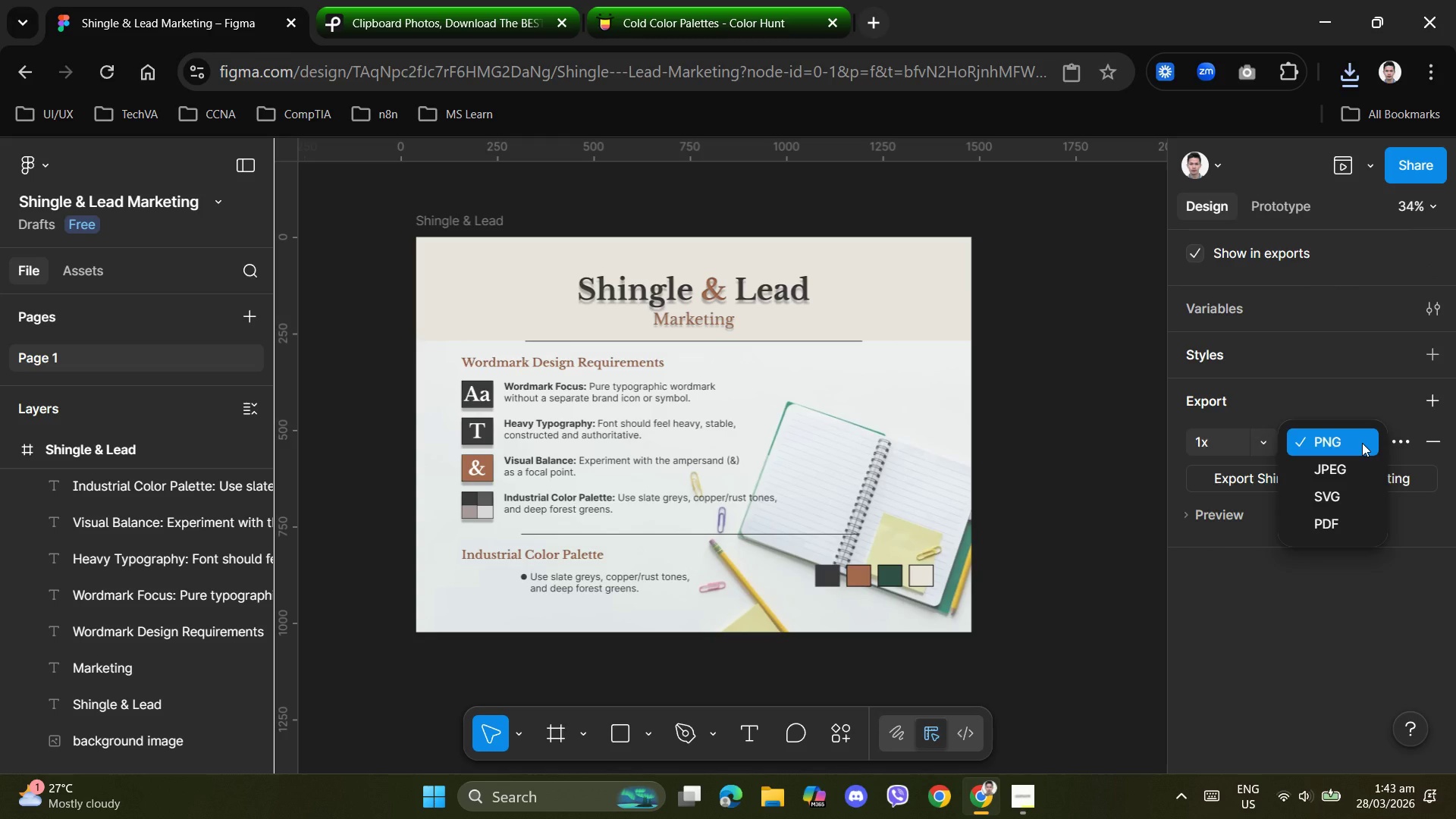 
left_click([1362, 443])
 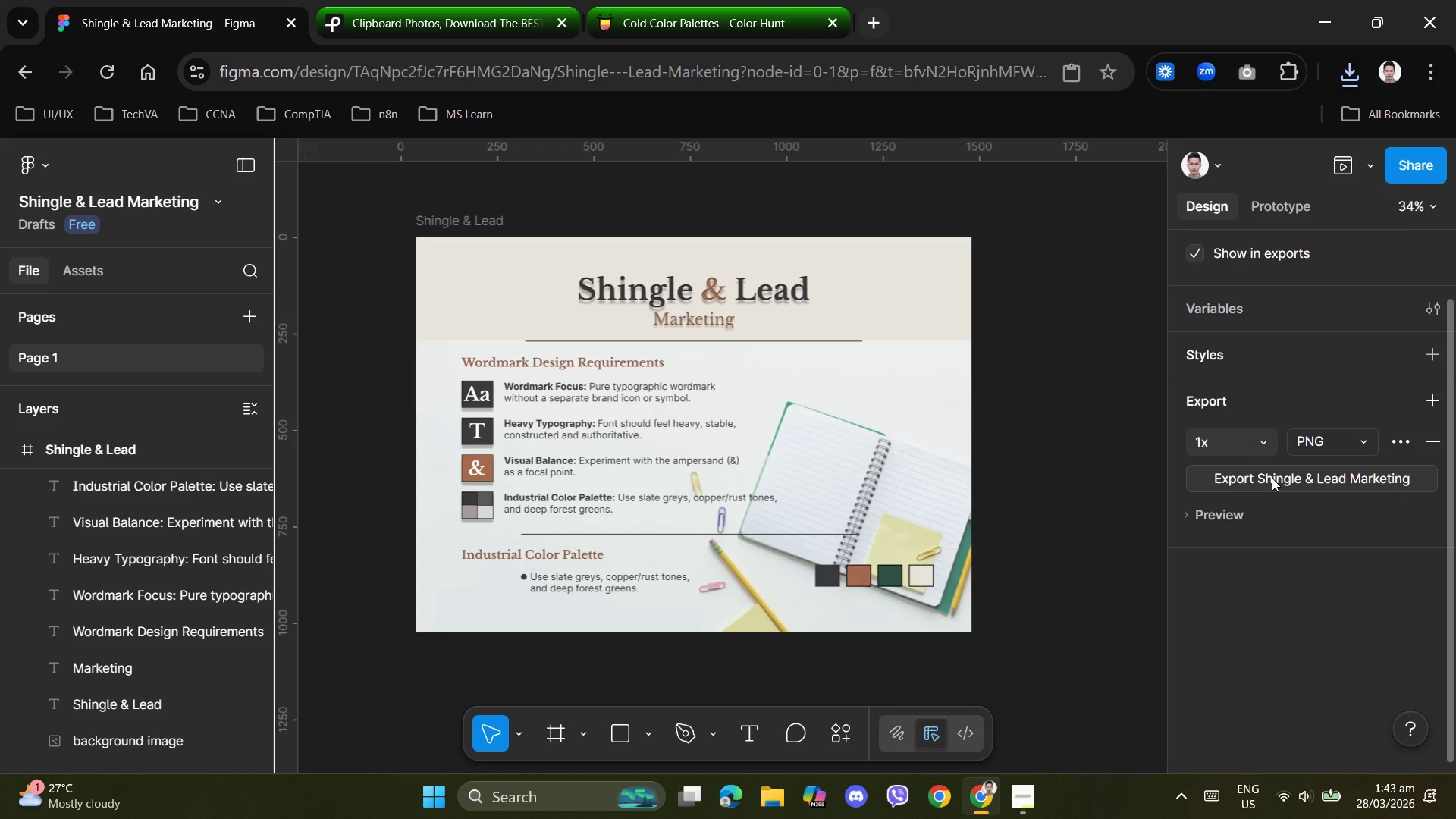 
left_click([1272, 478])
 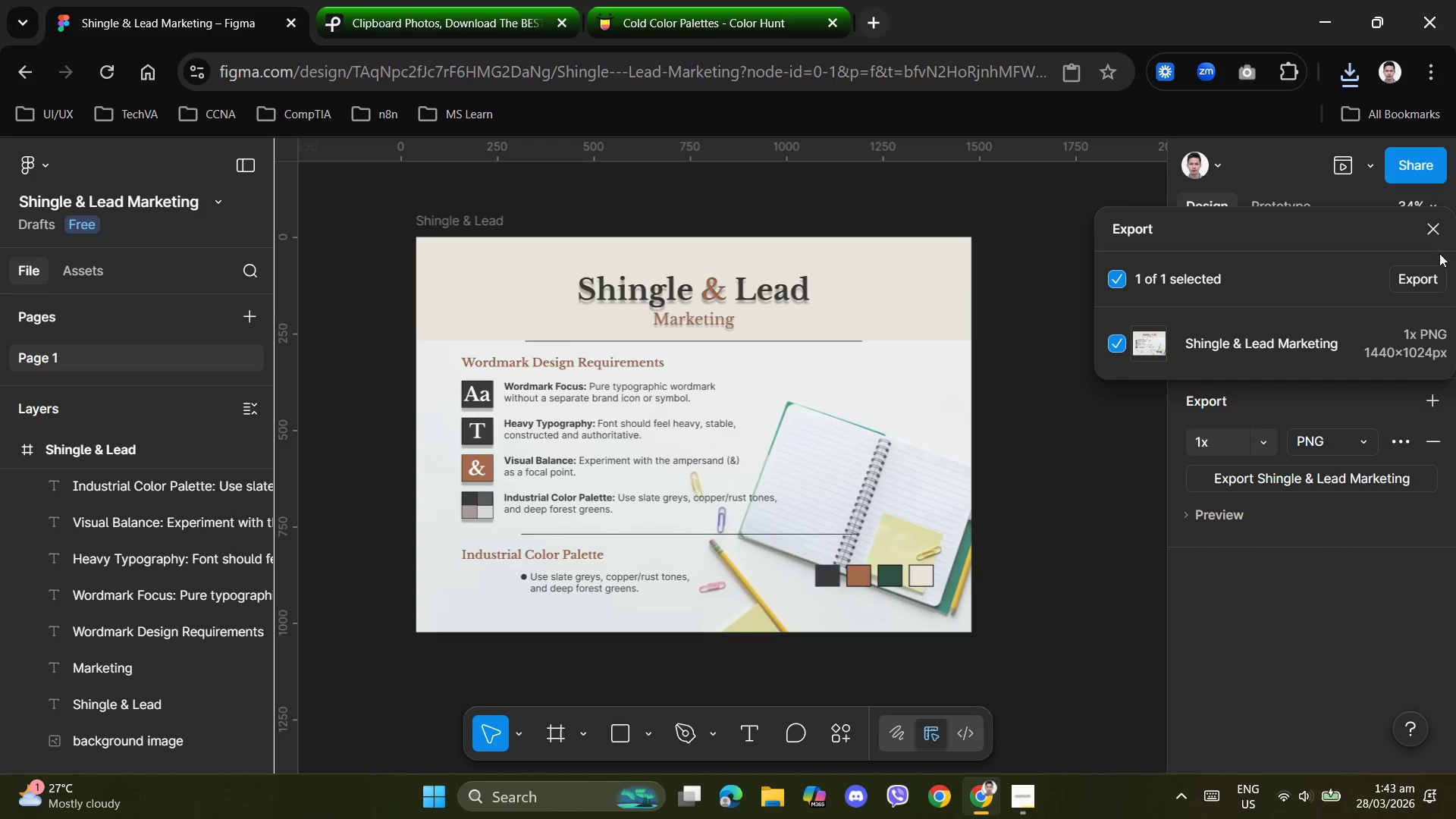 
left_click([1432, 230])
 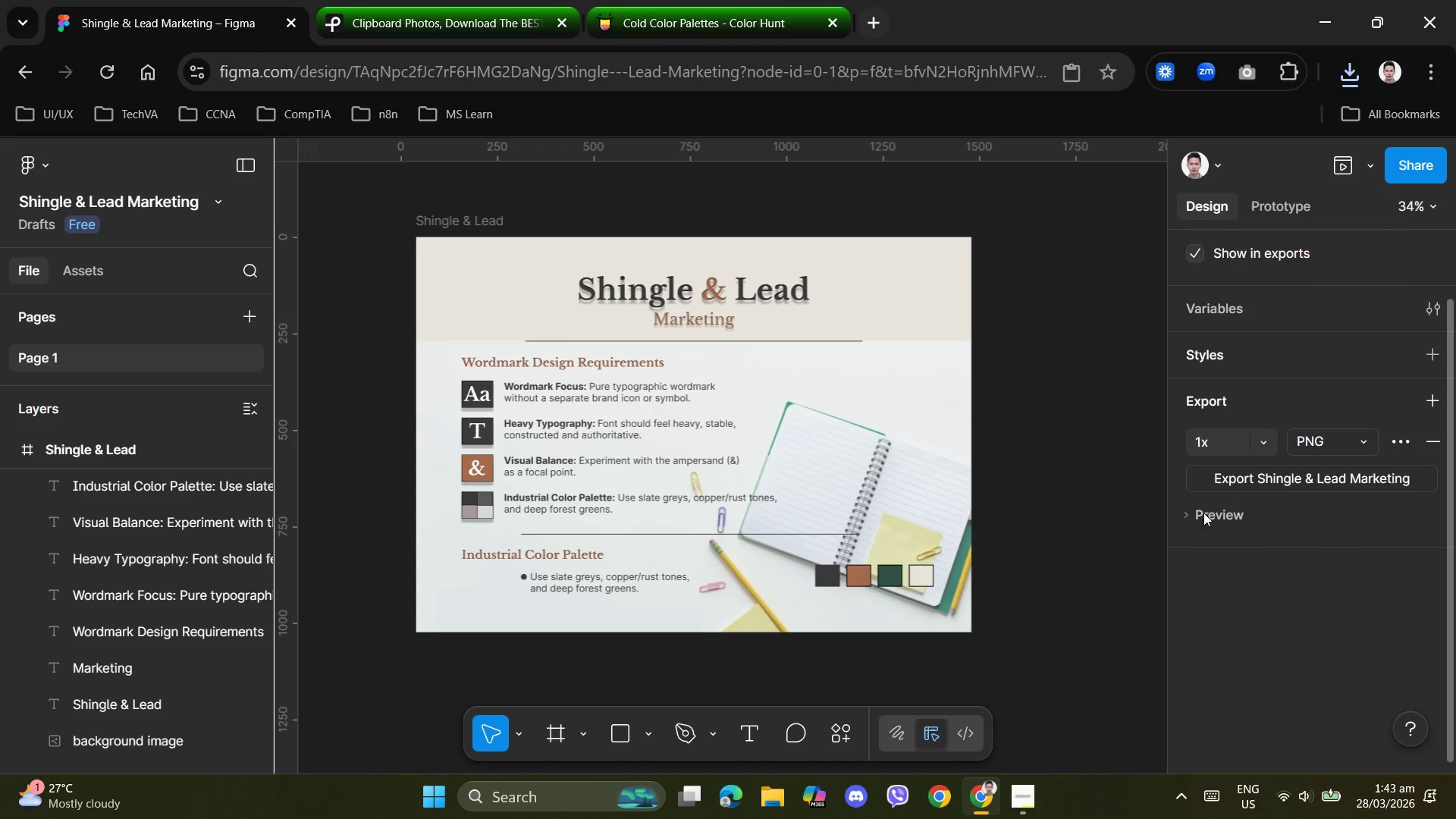 
left_click([1204, 513])
 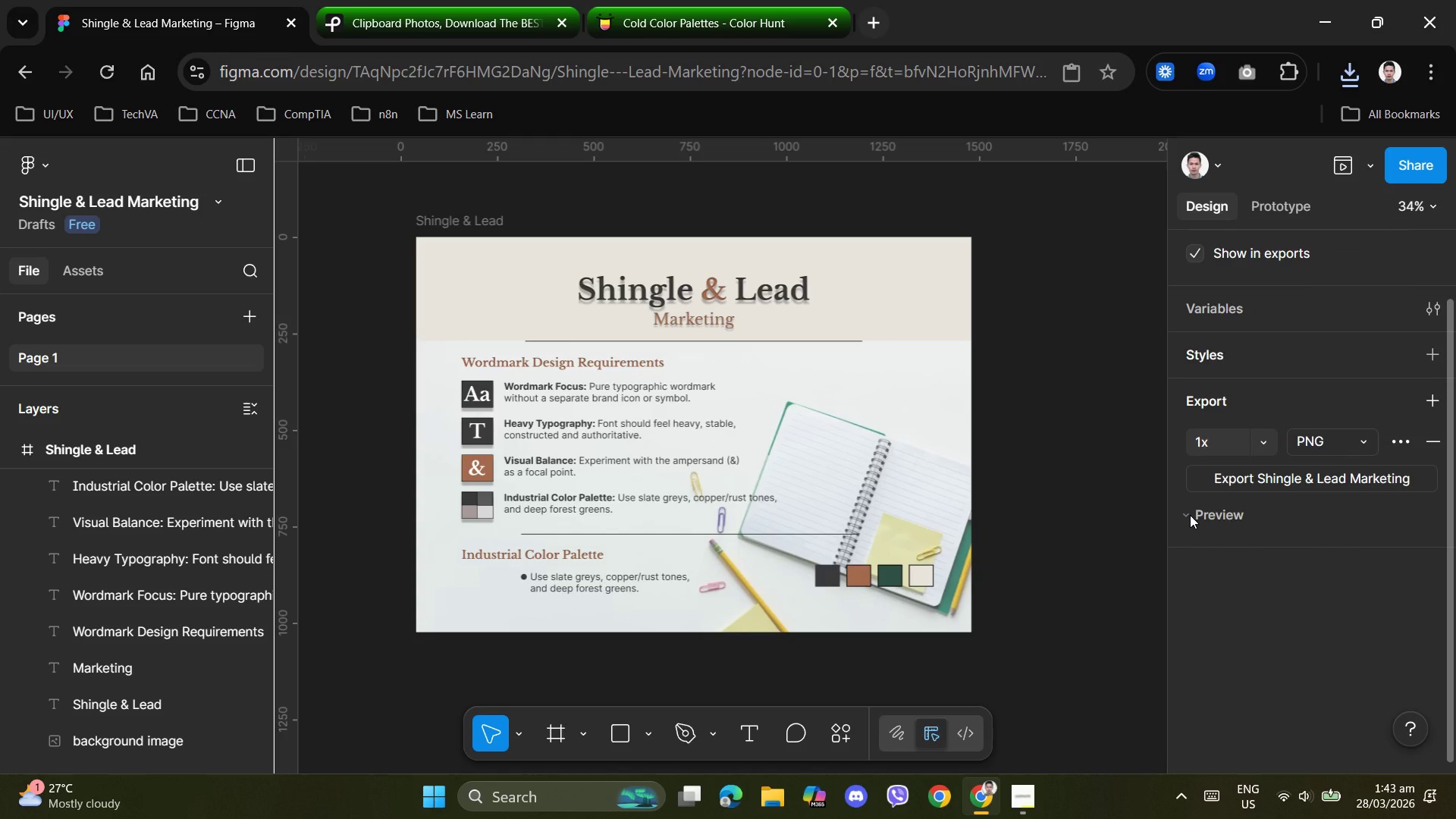 
left_click([1190, 515])
 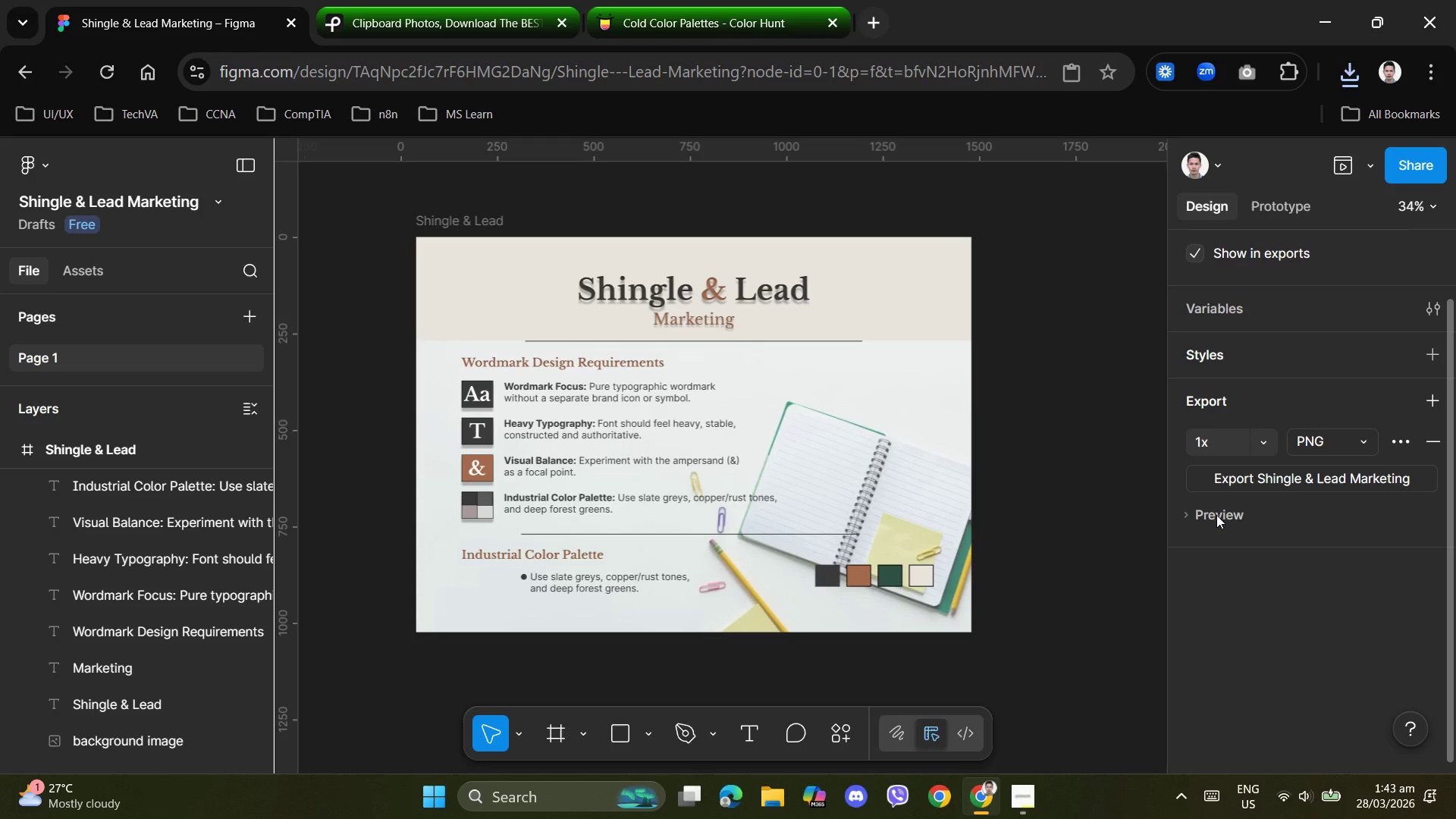 
left_click([1219, 515])
 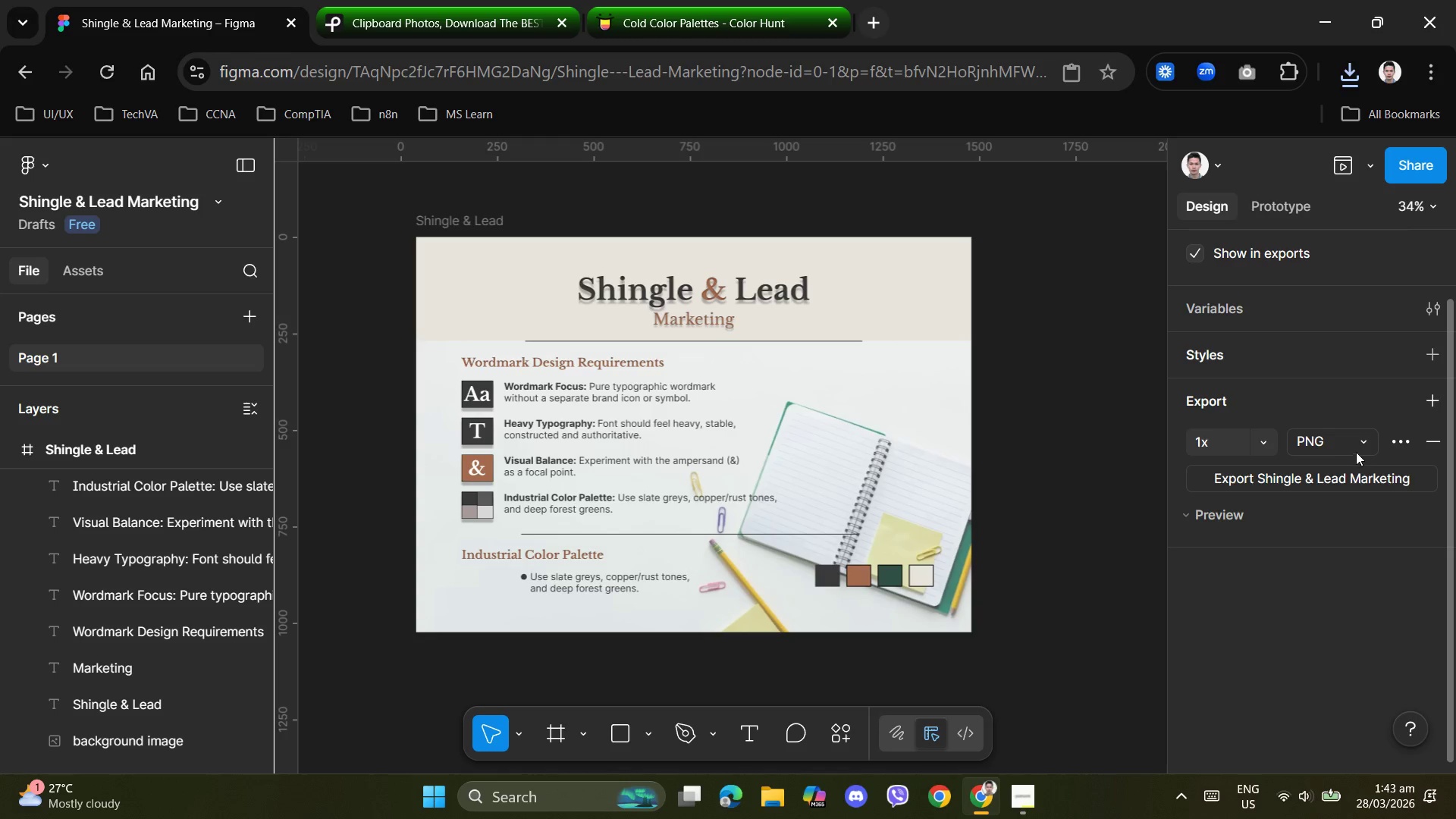 
left_click([1363, 442])
 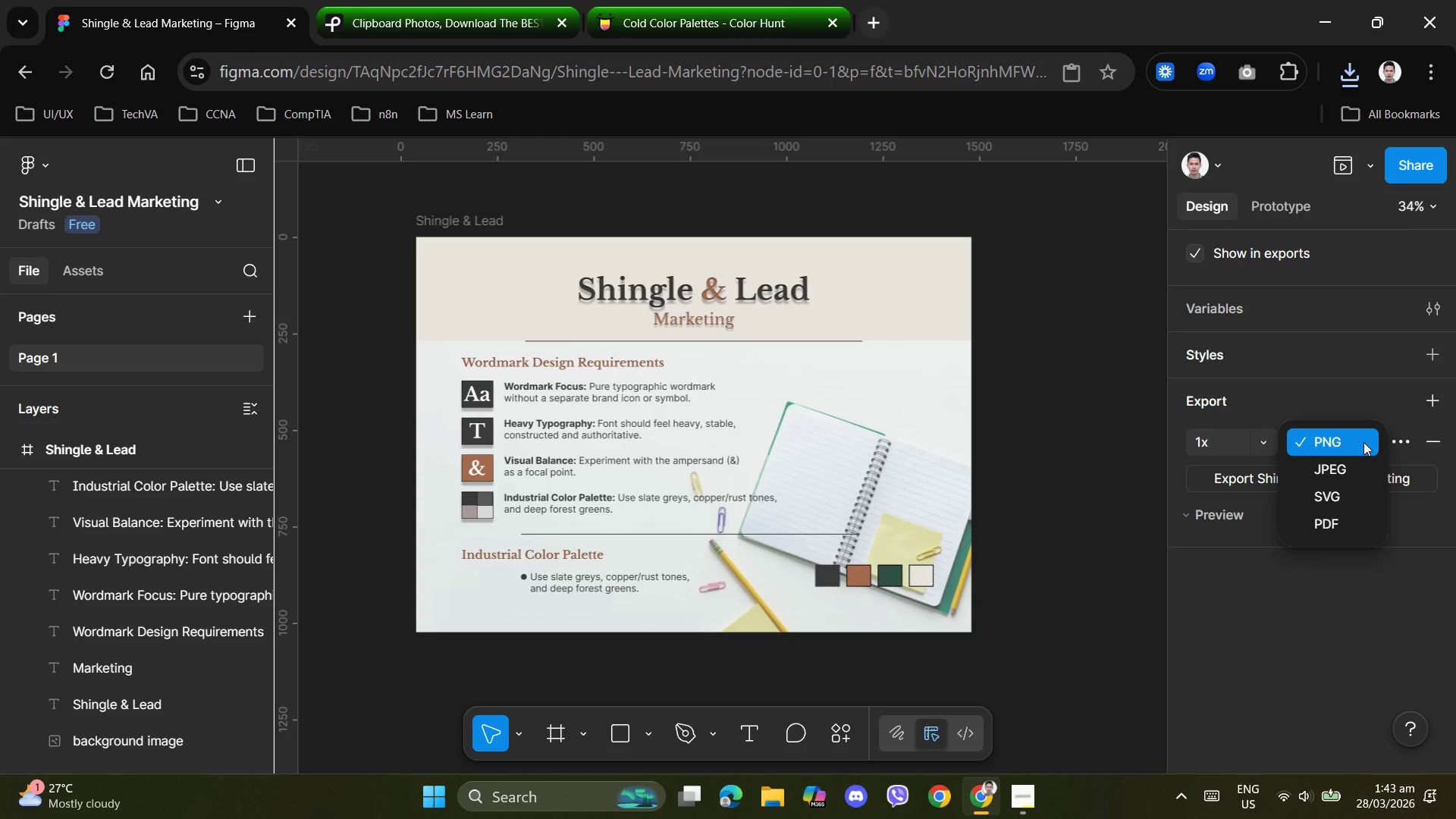 
left_click([1363, 442])
 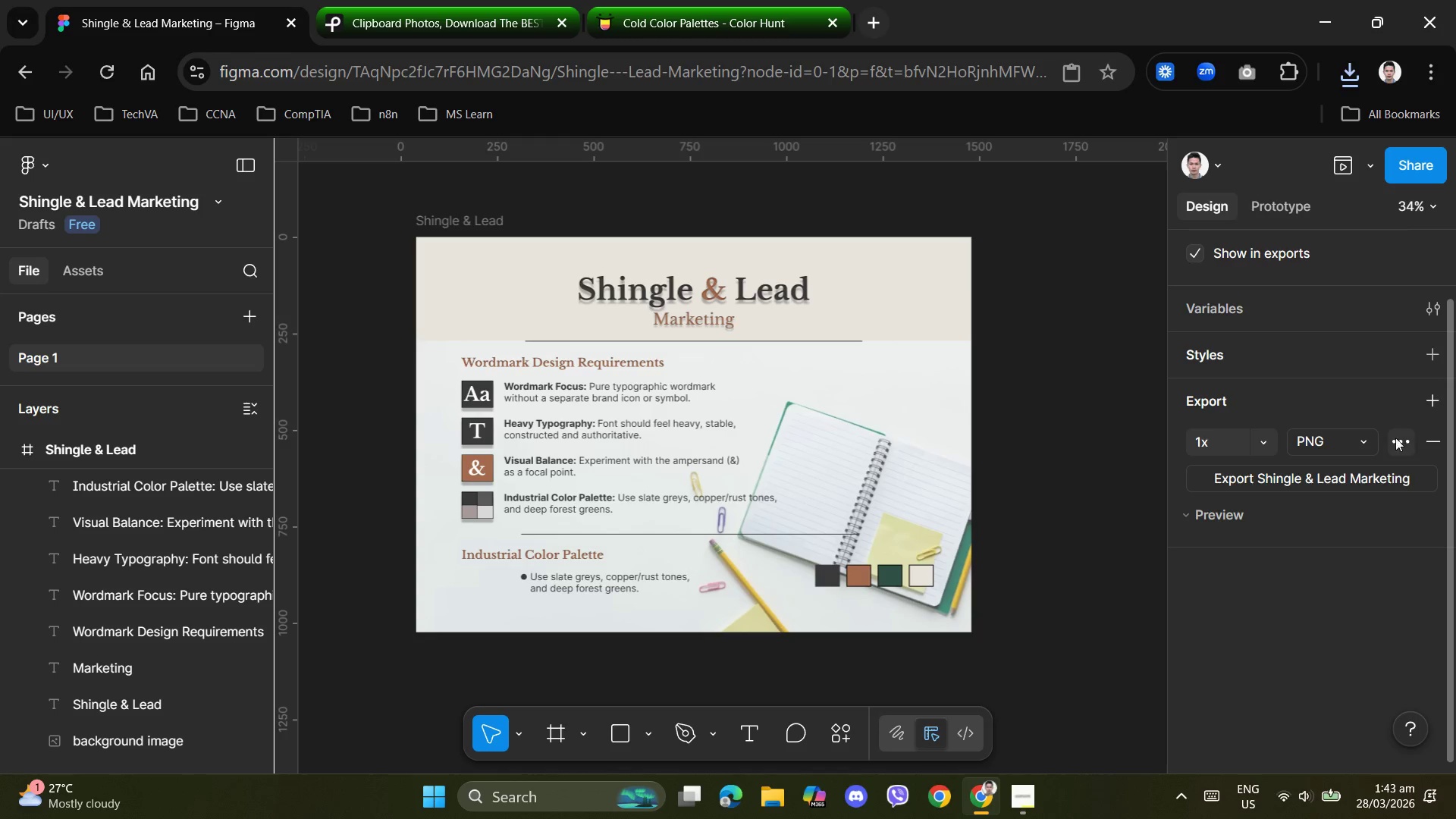 
double_click([1399, 437])
 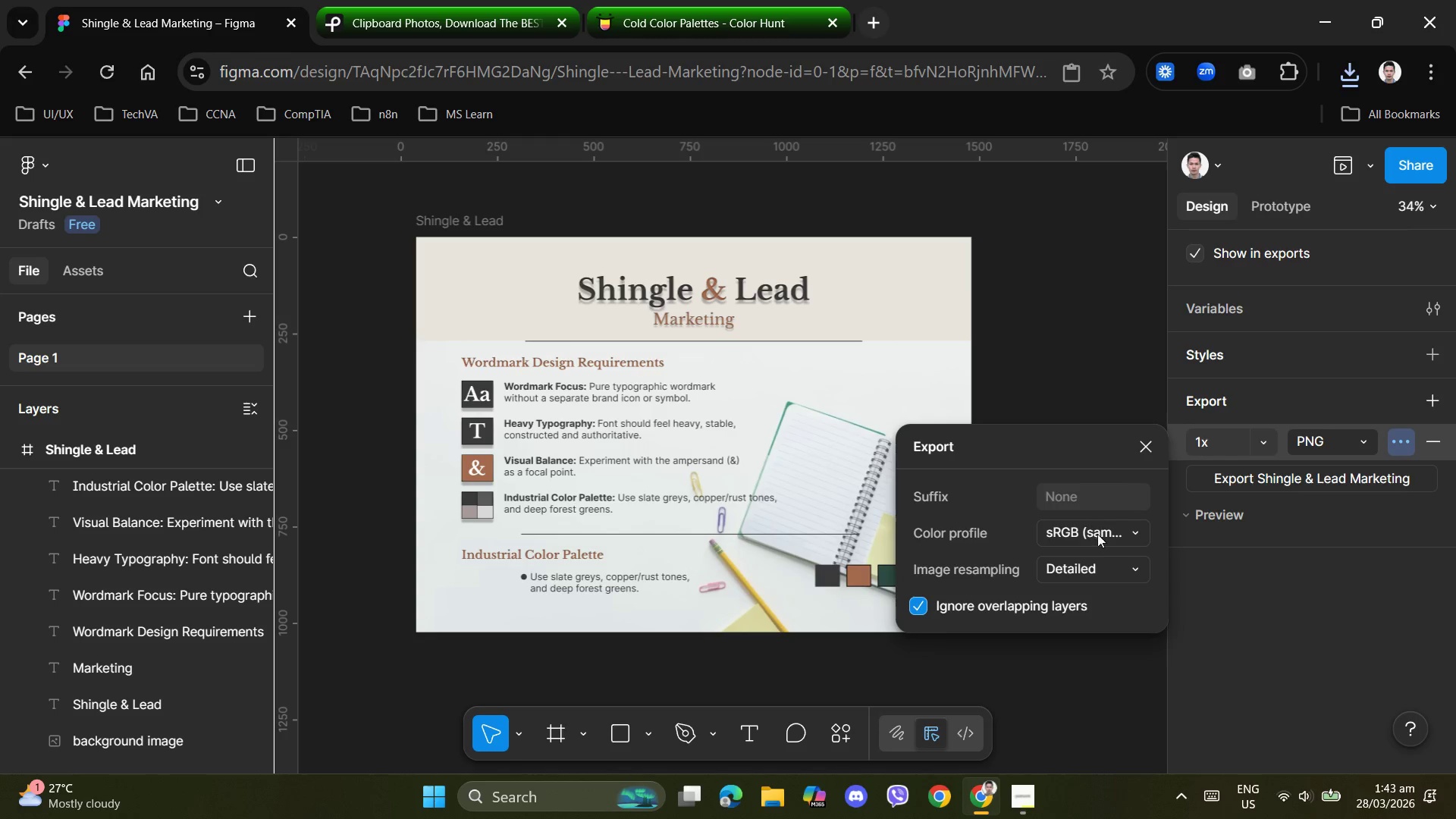 
left_click([1128, 537])
 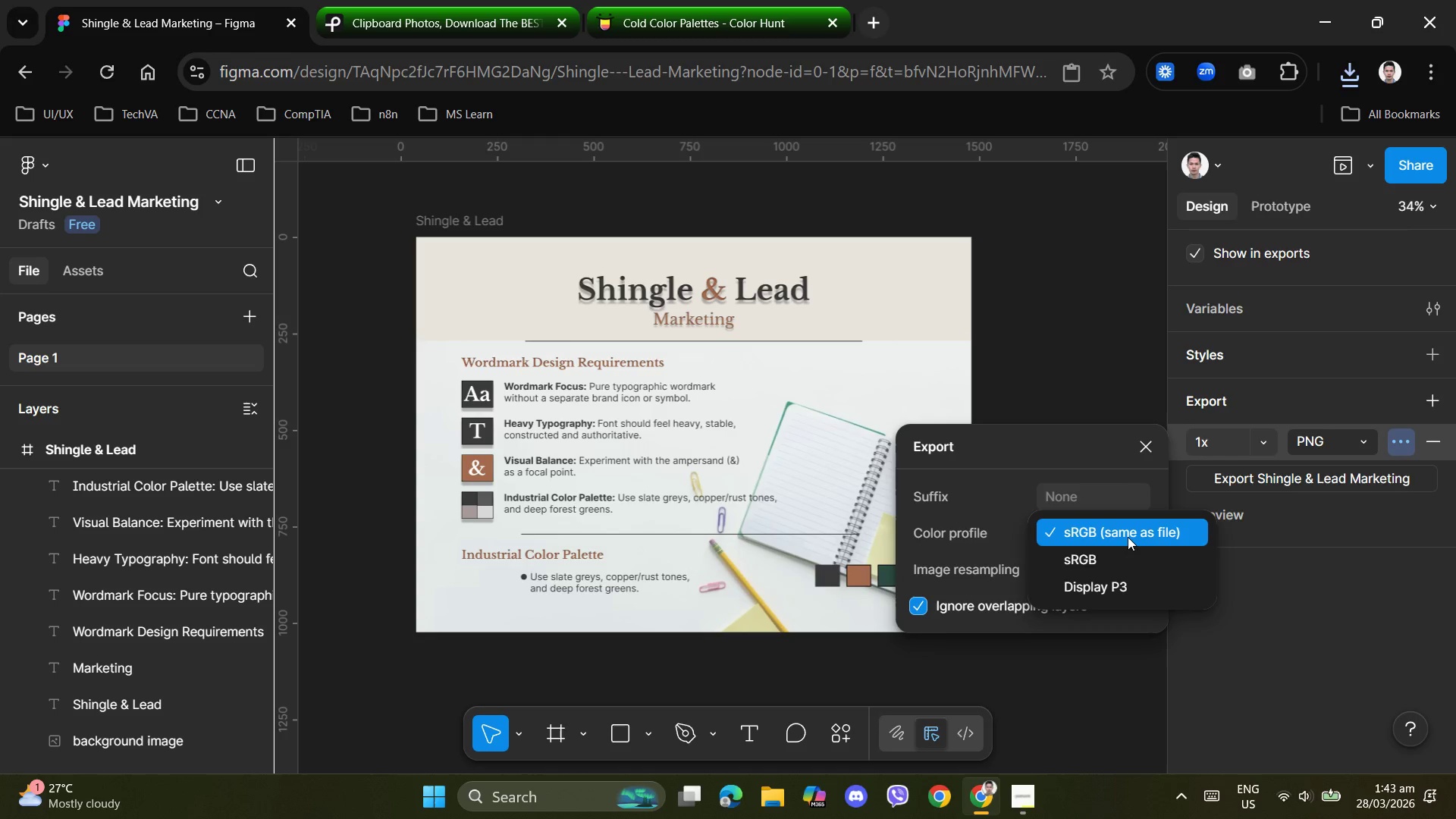 
left_click([1129, 535])
 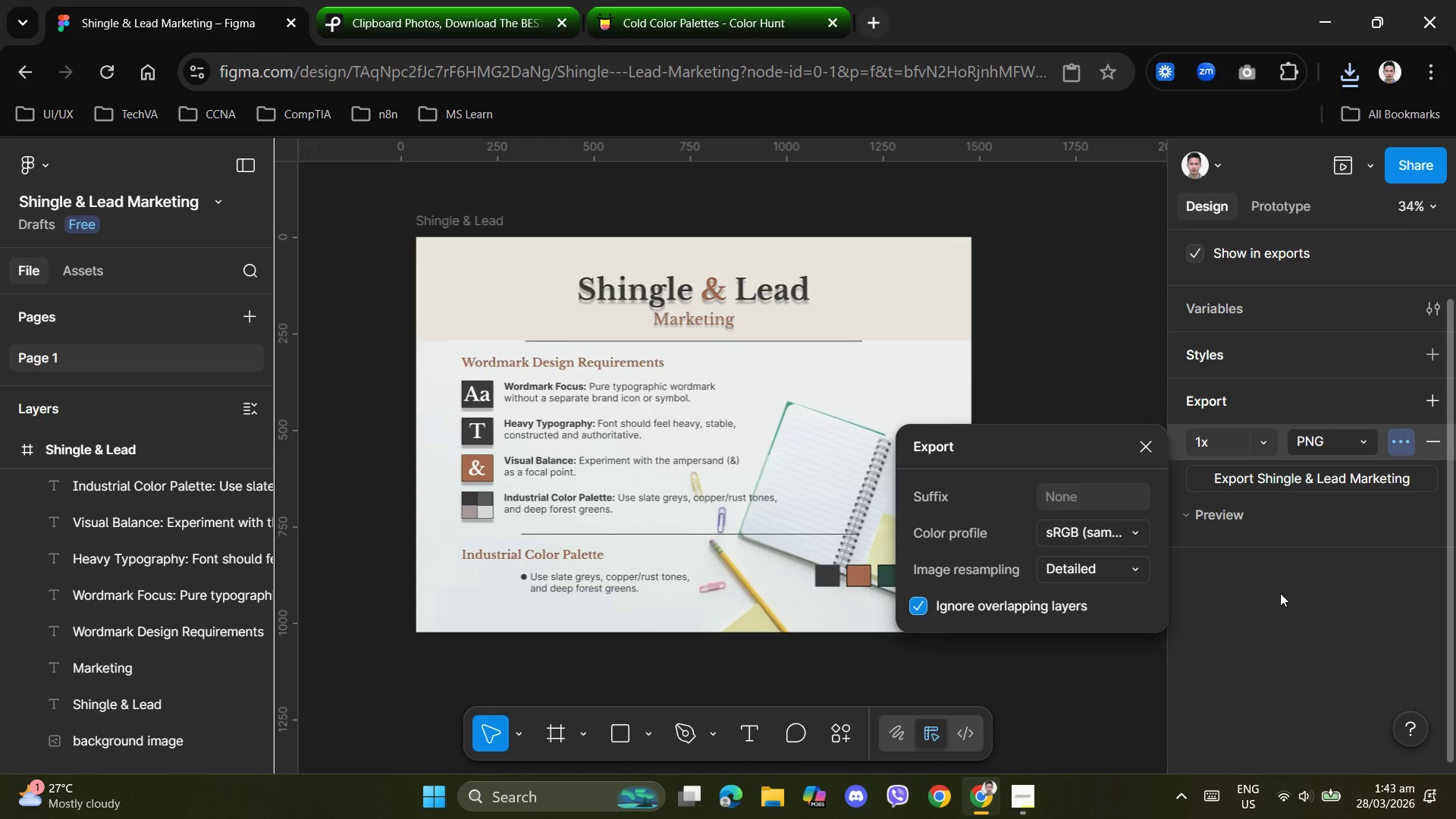 
left_click([1281, 594])
 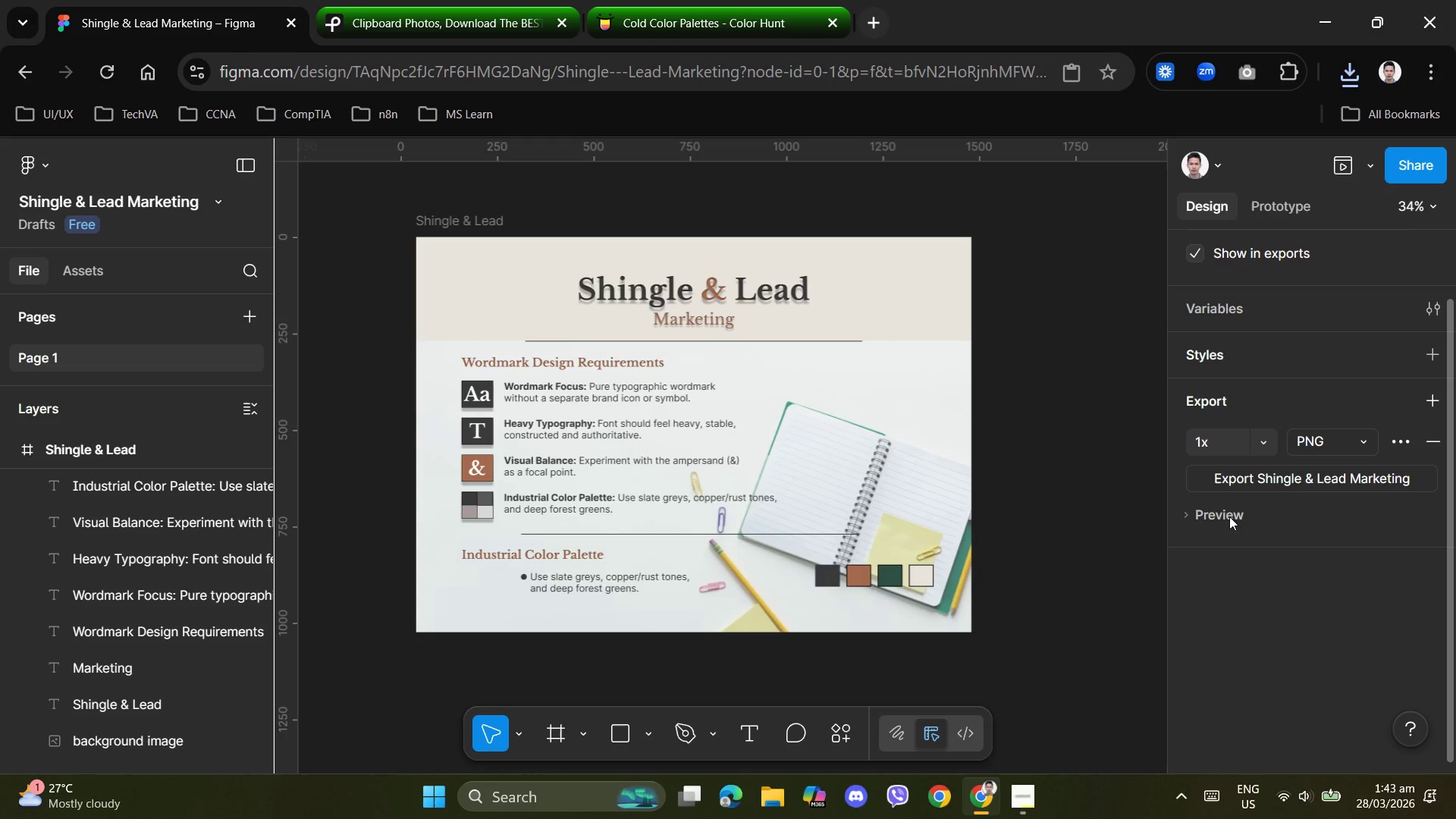 
double_click([1275, 607])
 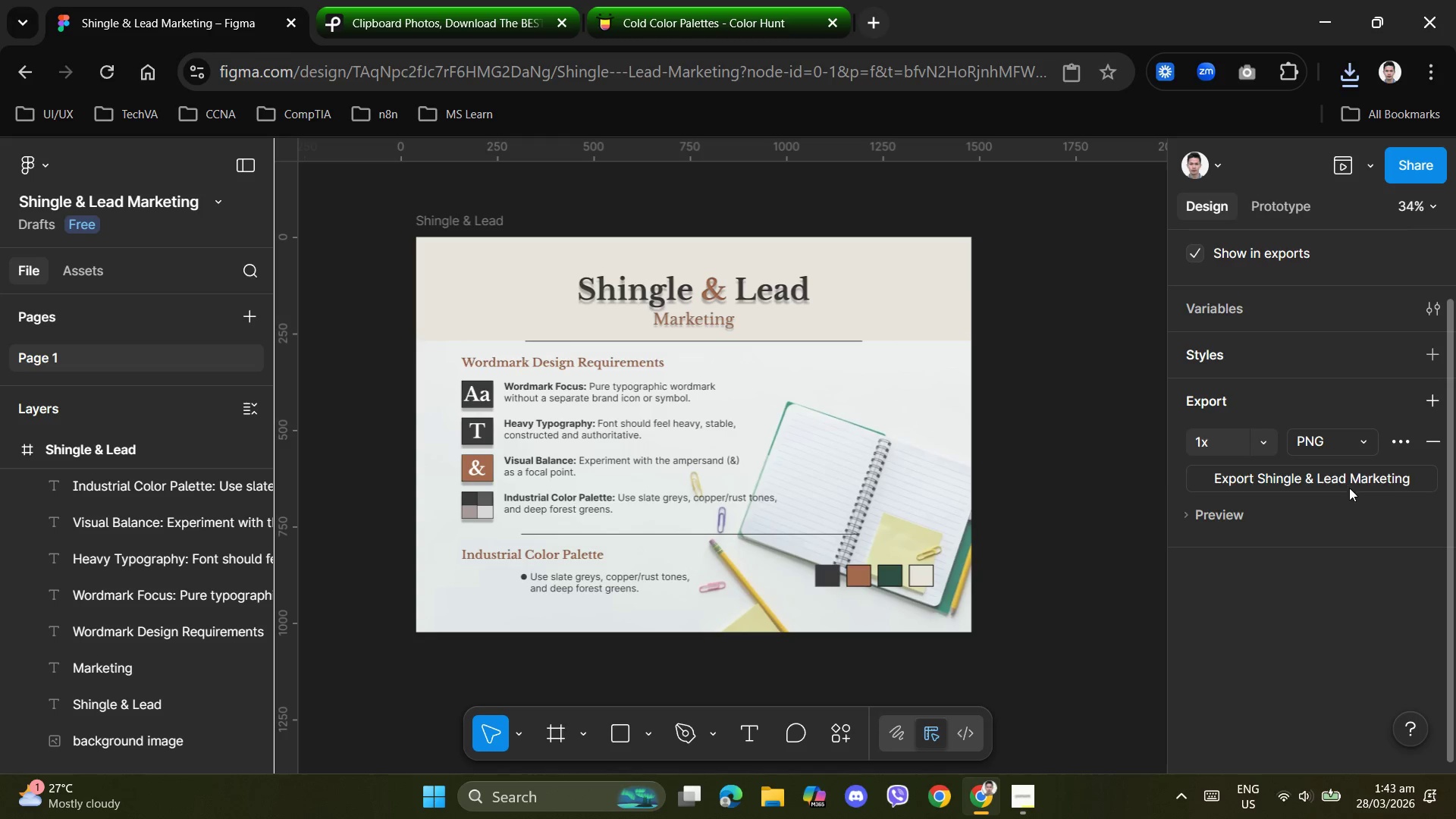 
left_click([1347, 477])
 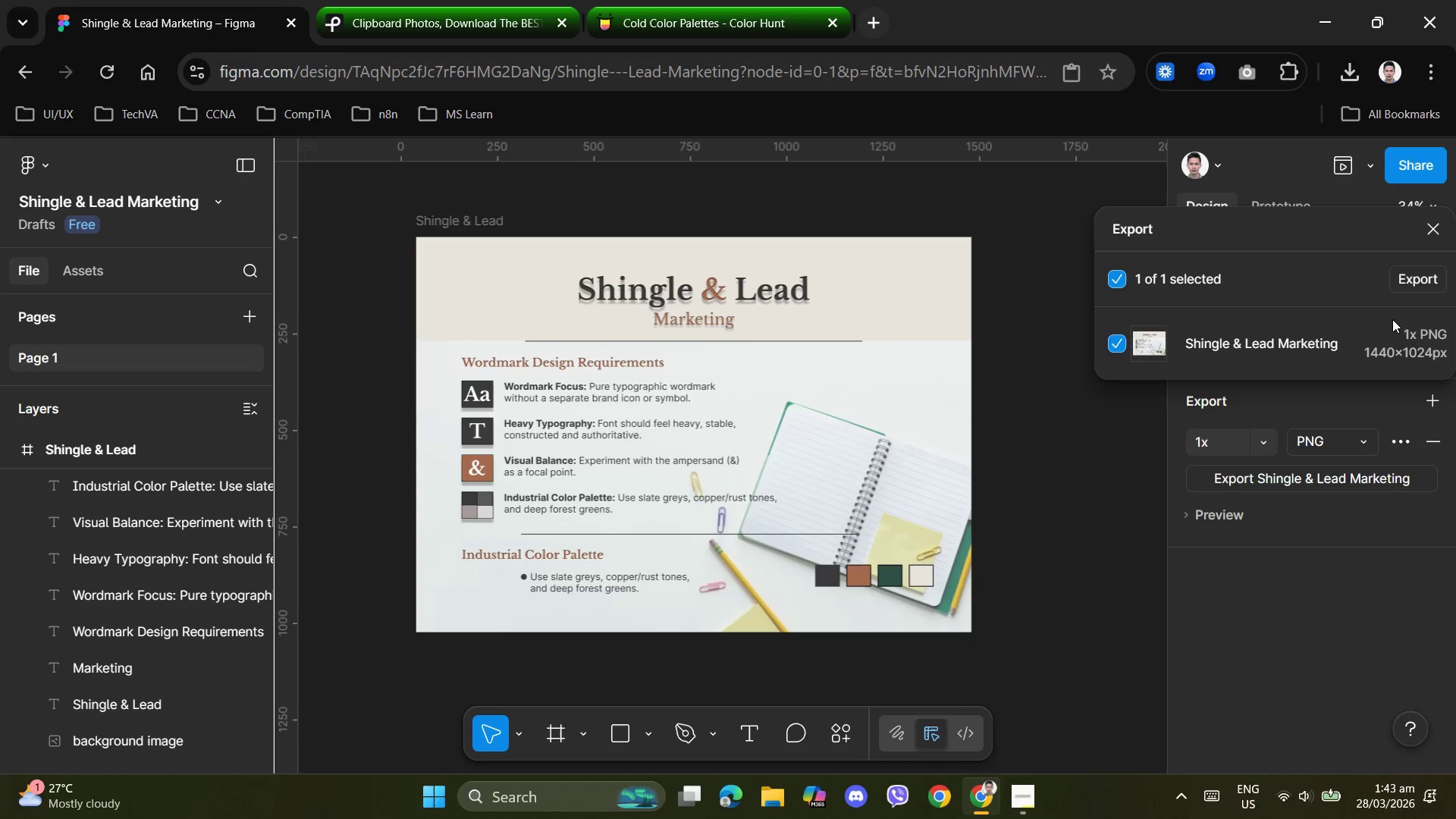 
left_click([1416, 283])
 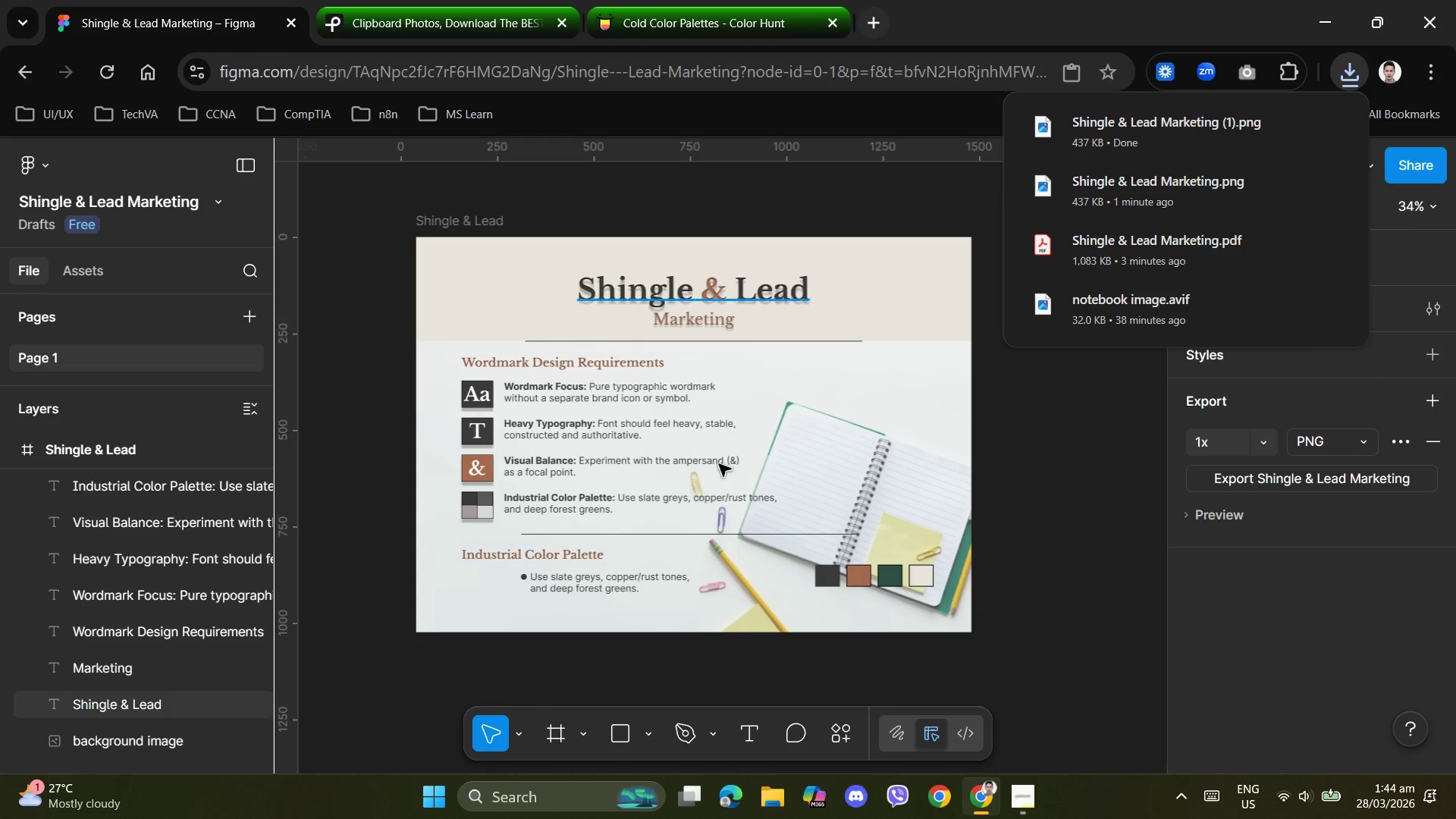 
left_click([1019, 800])